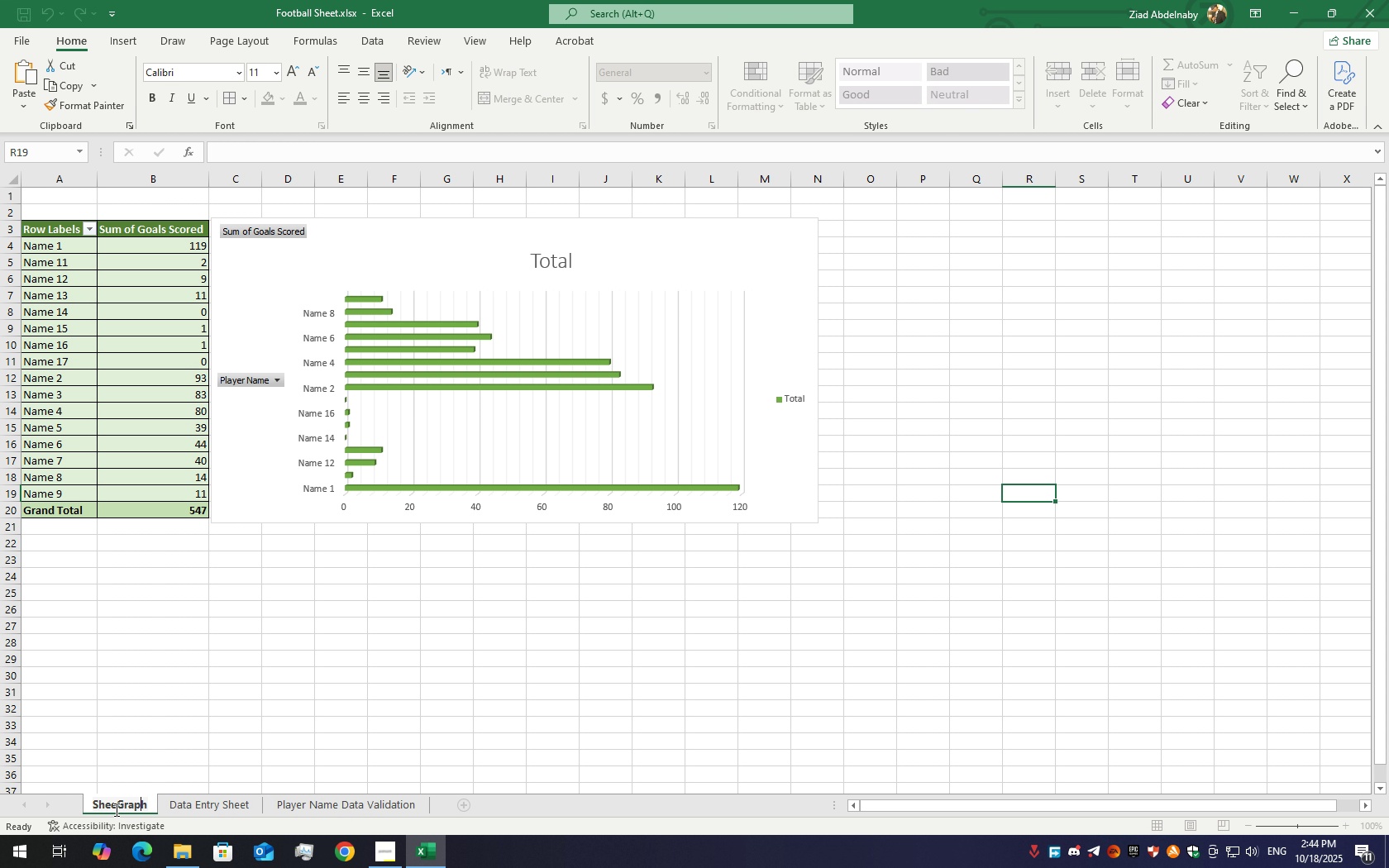 
hold_key(key=ArrowLeft, duration=0.8)
 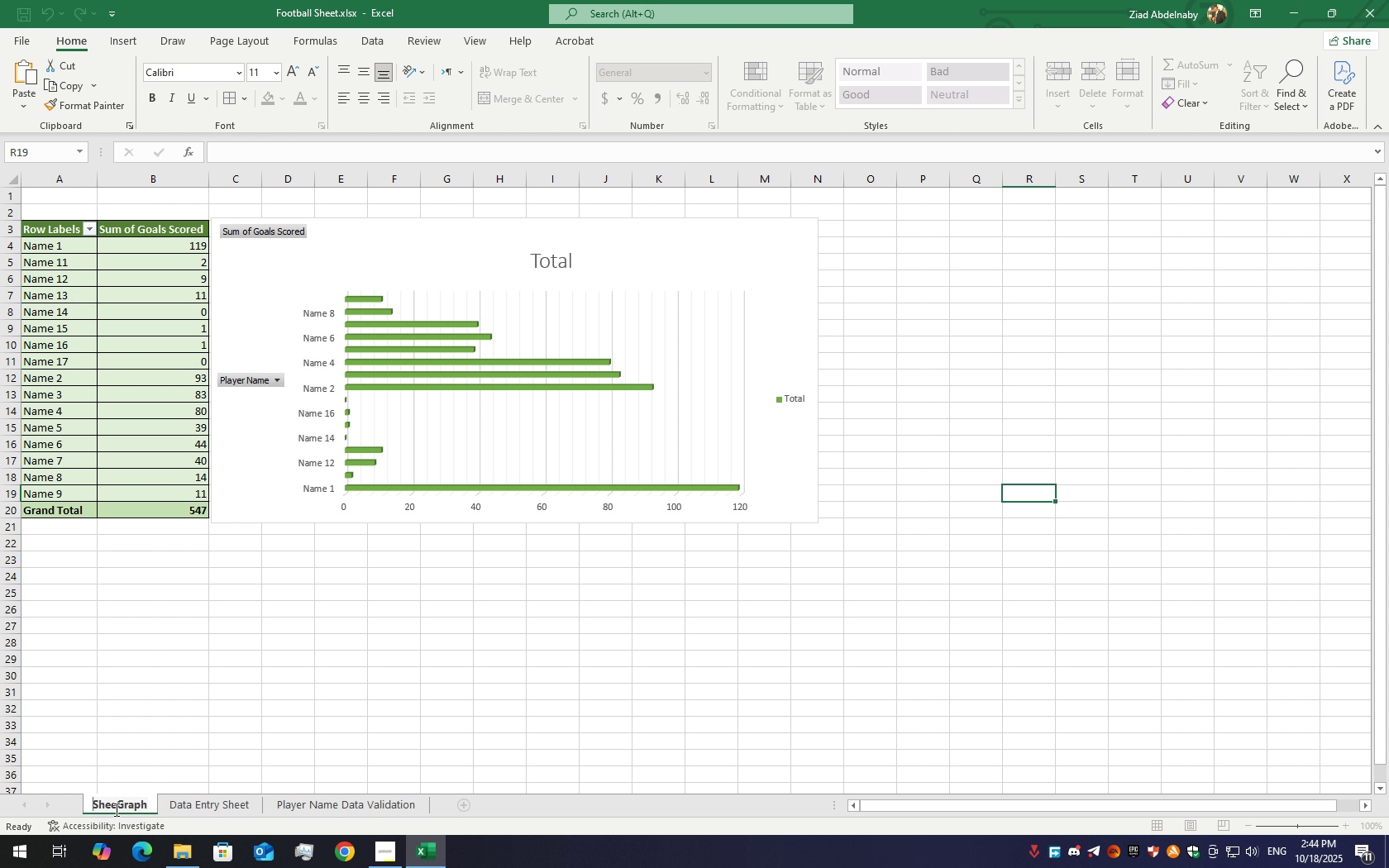 
key(ArrowRight)
 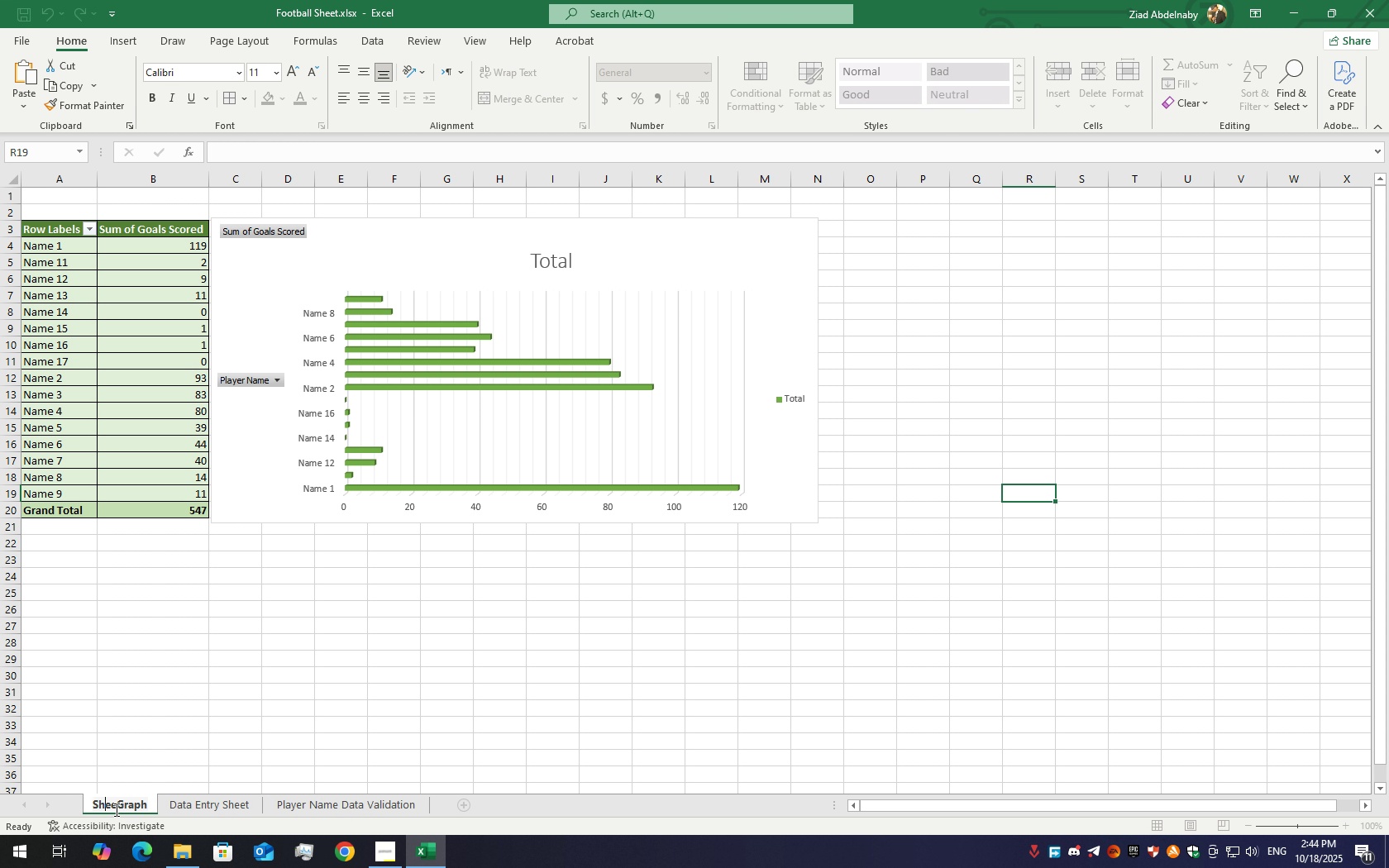 
key(ArrowRight)
 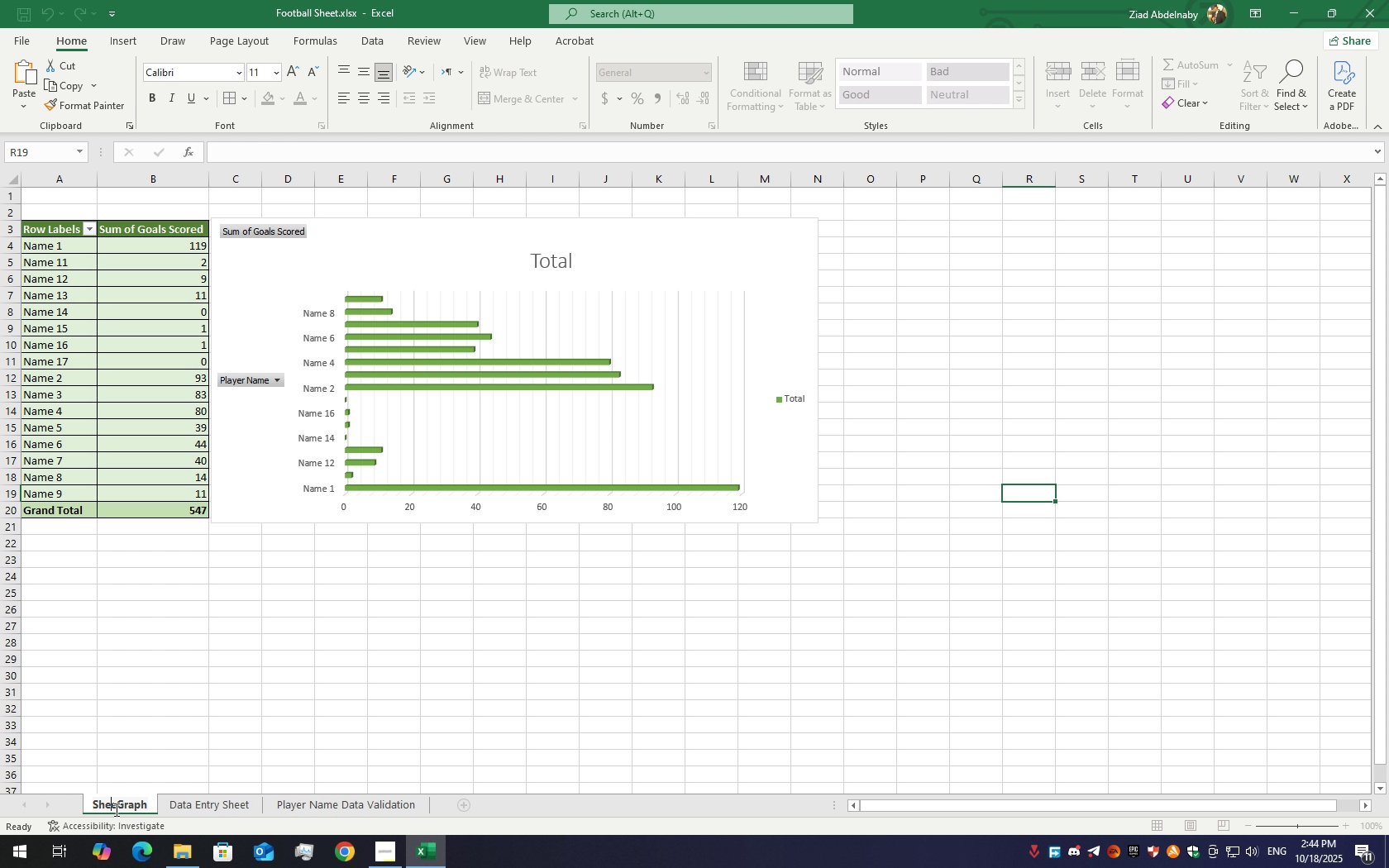 
key(ArrowRight)
 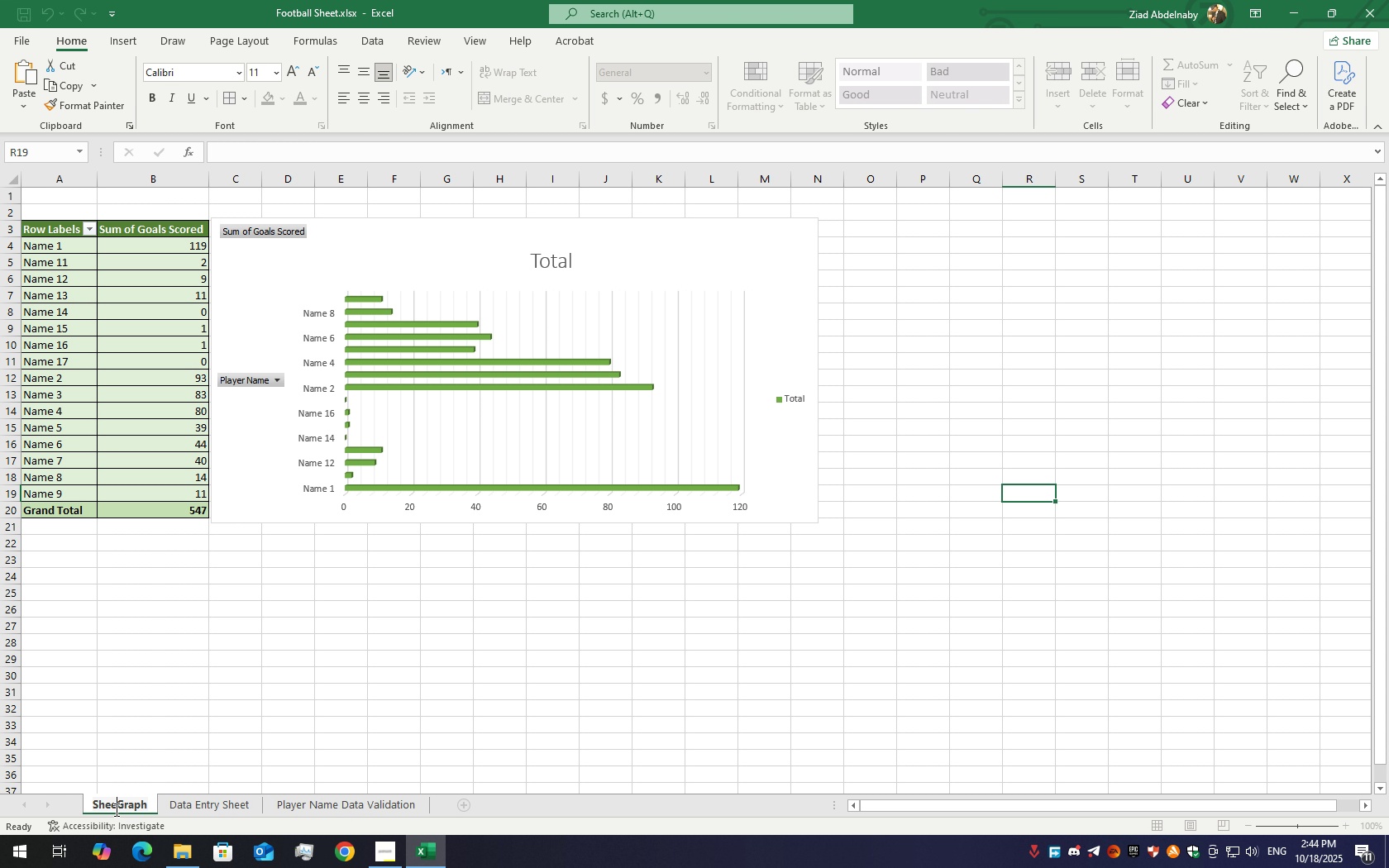 
key(ArrowRight)
 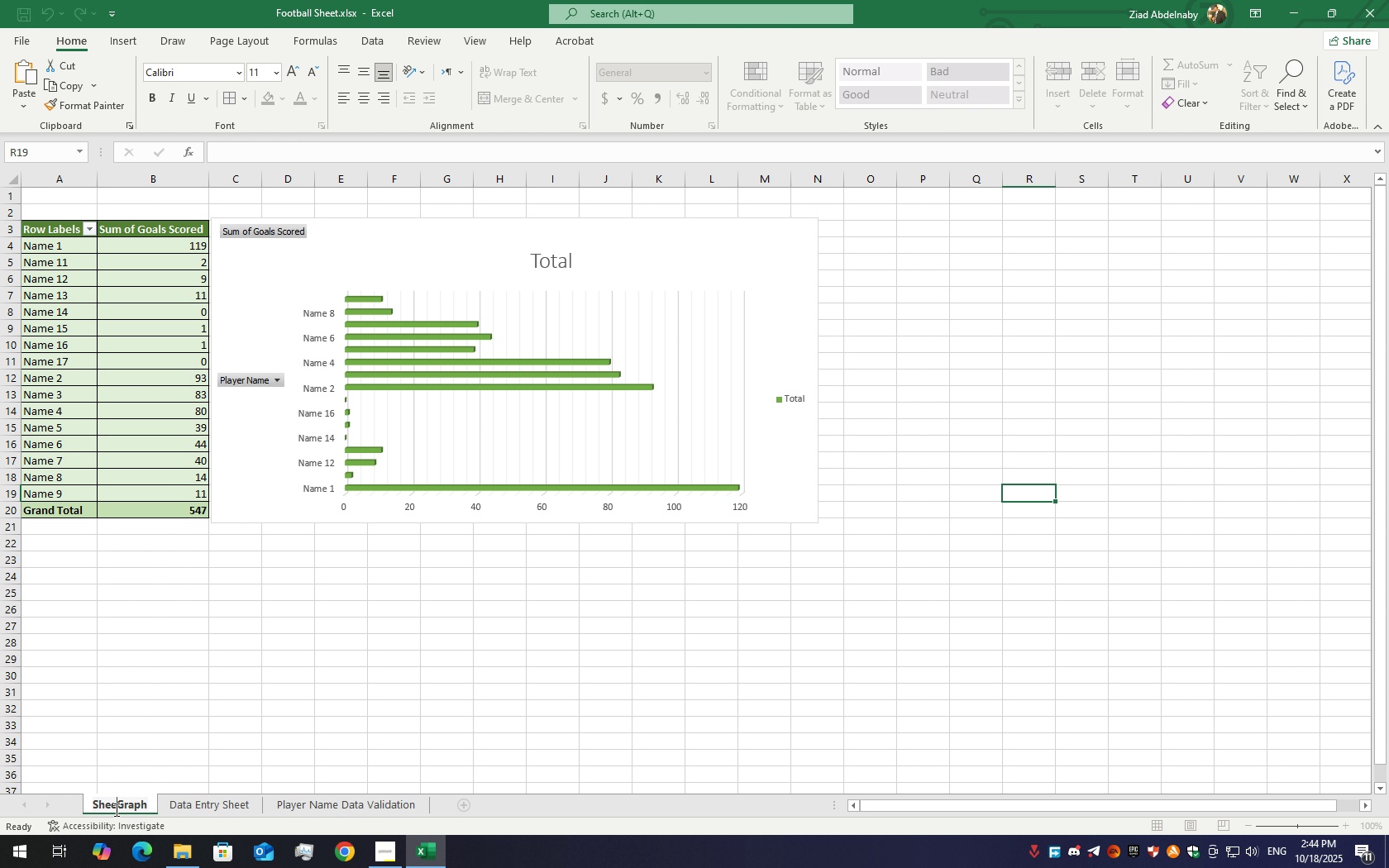 
key(Backspace)
key(Backspace)
key(Backspace)
type(tastic)
key(Backspace)
key(Backspace)
key(Backspace)
key(Backspace)
type(tistics )
 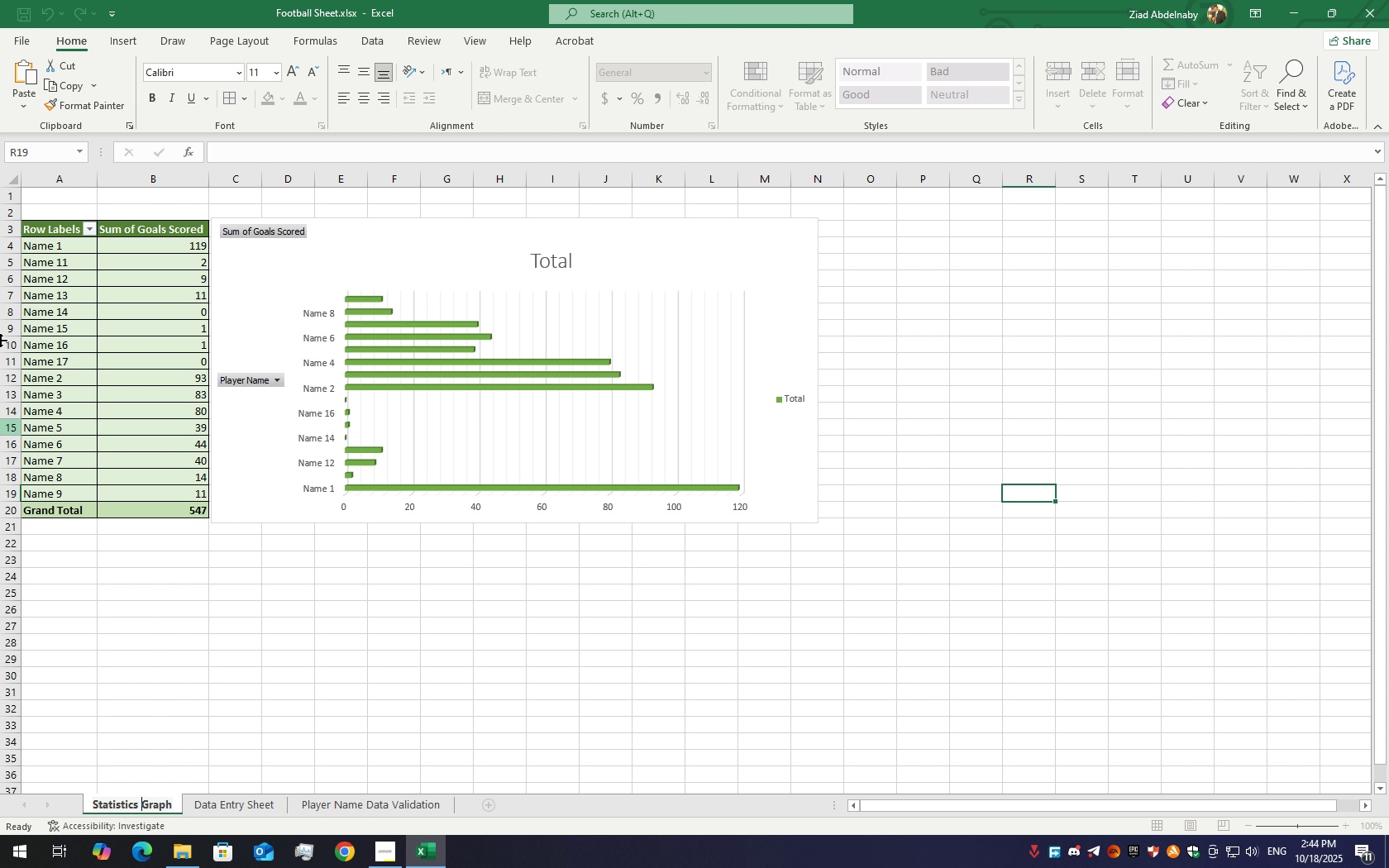 
left_click([45, 195])
 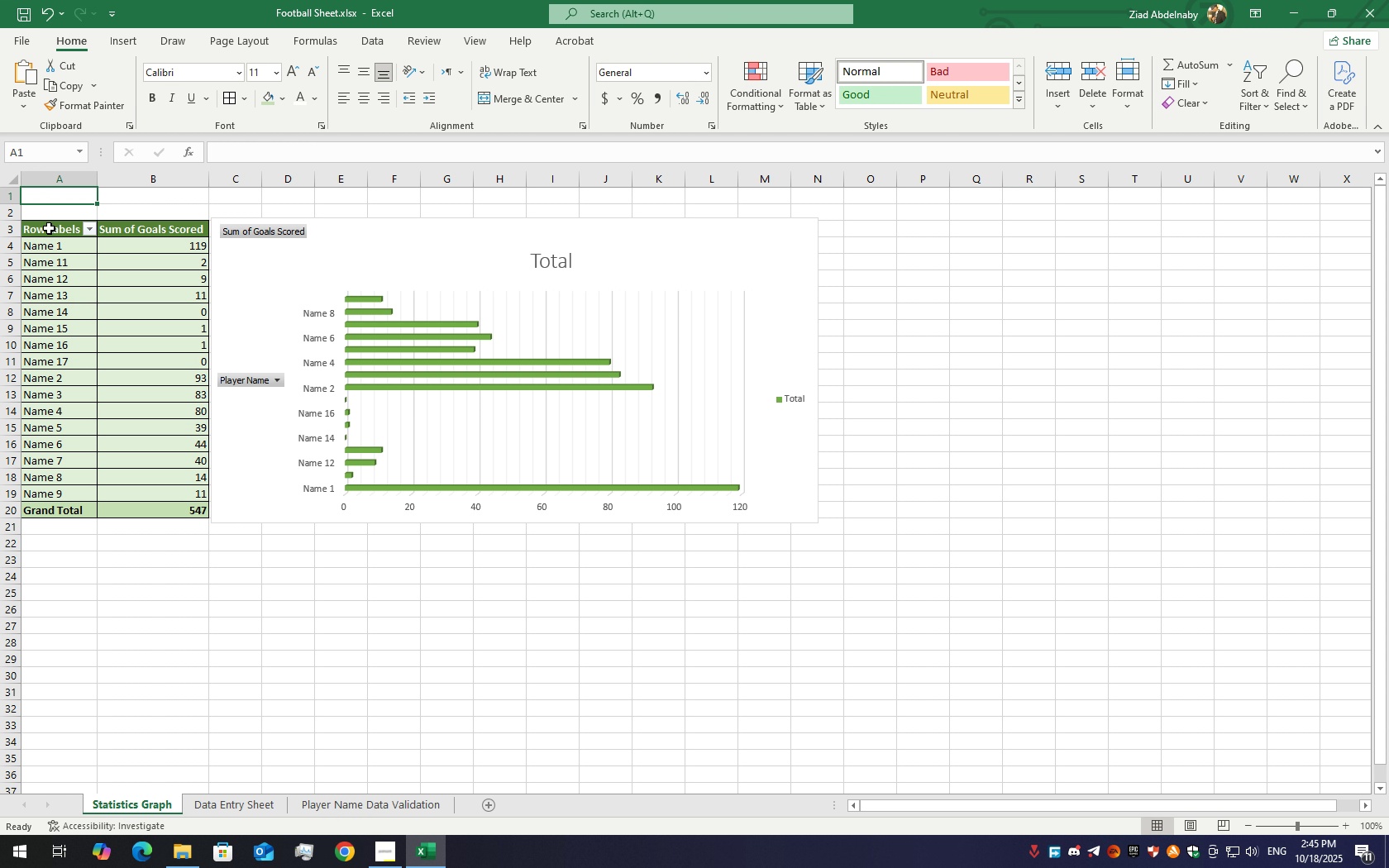 
left_click_drag(start_coordinate=[50, 233], to_coordinate=[158, 506])
 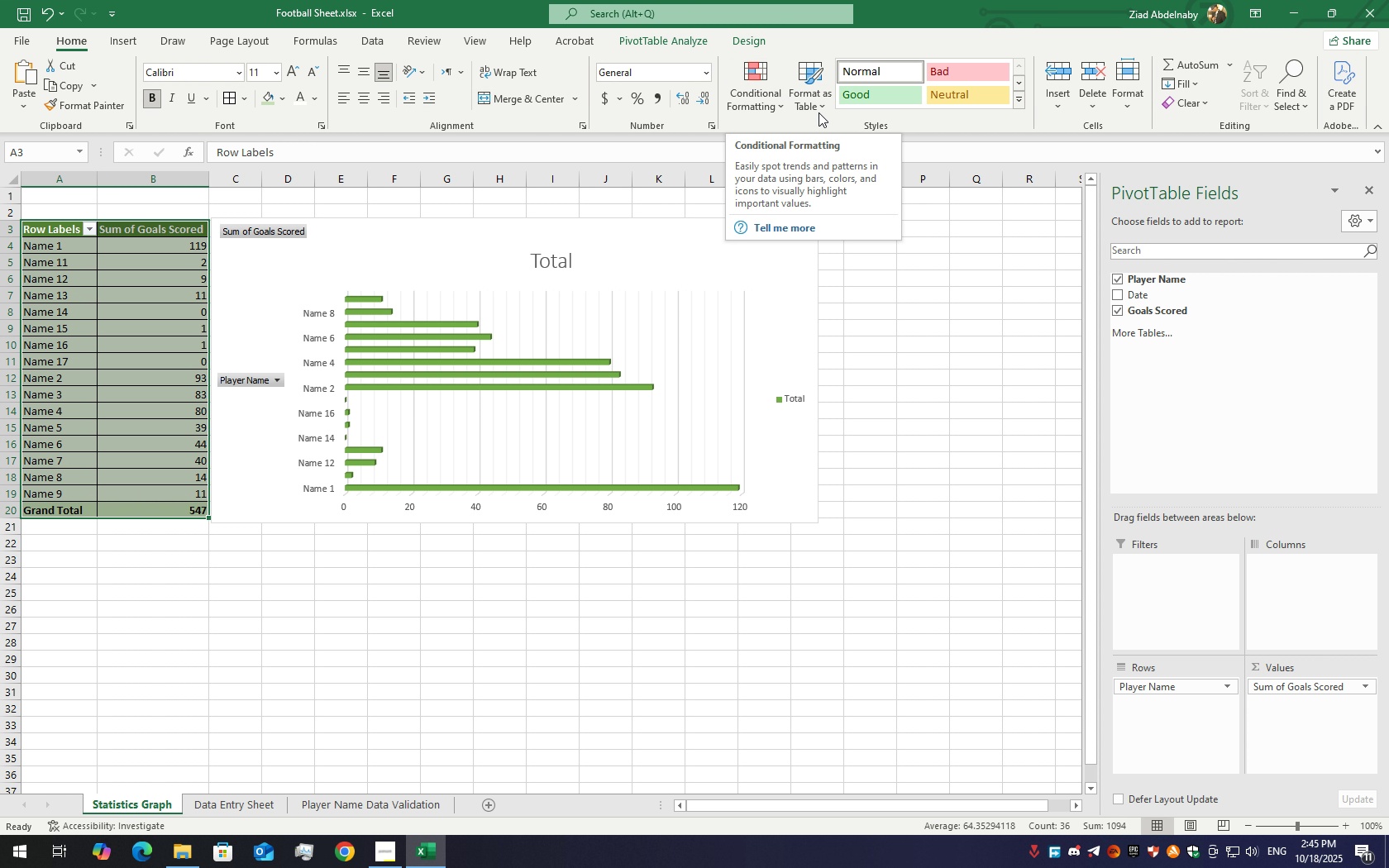 
wait(15.96)
 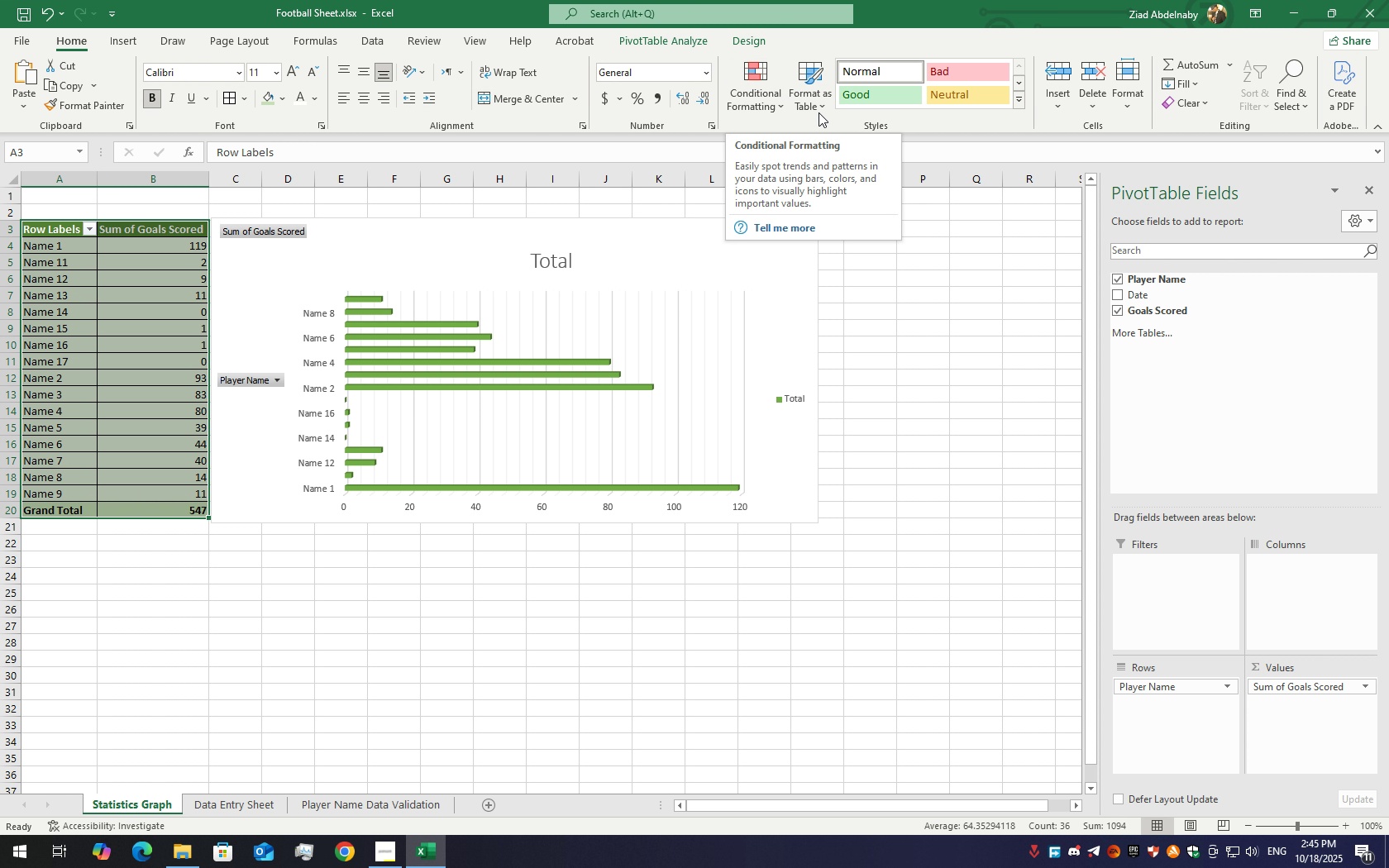 
right_click([168, 258])
 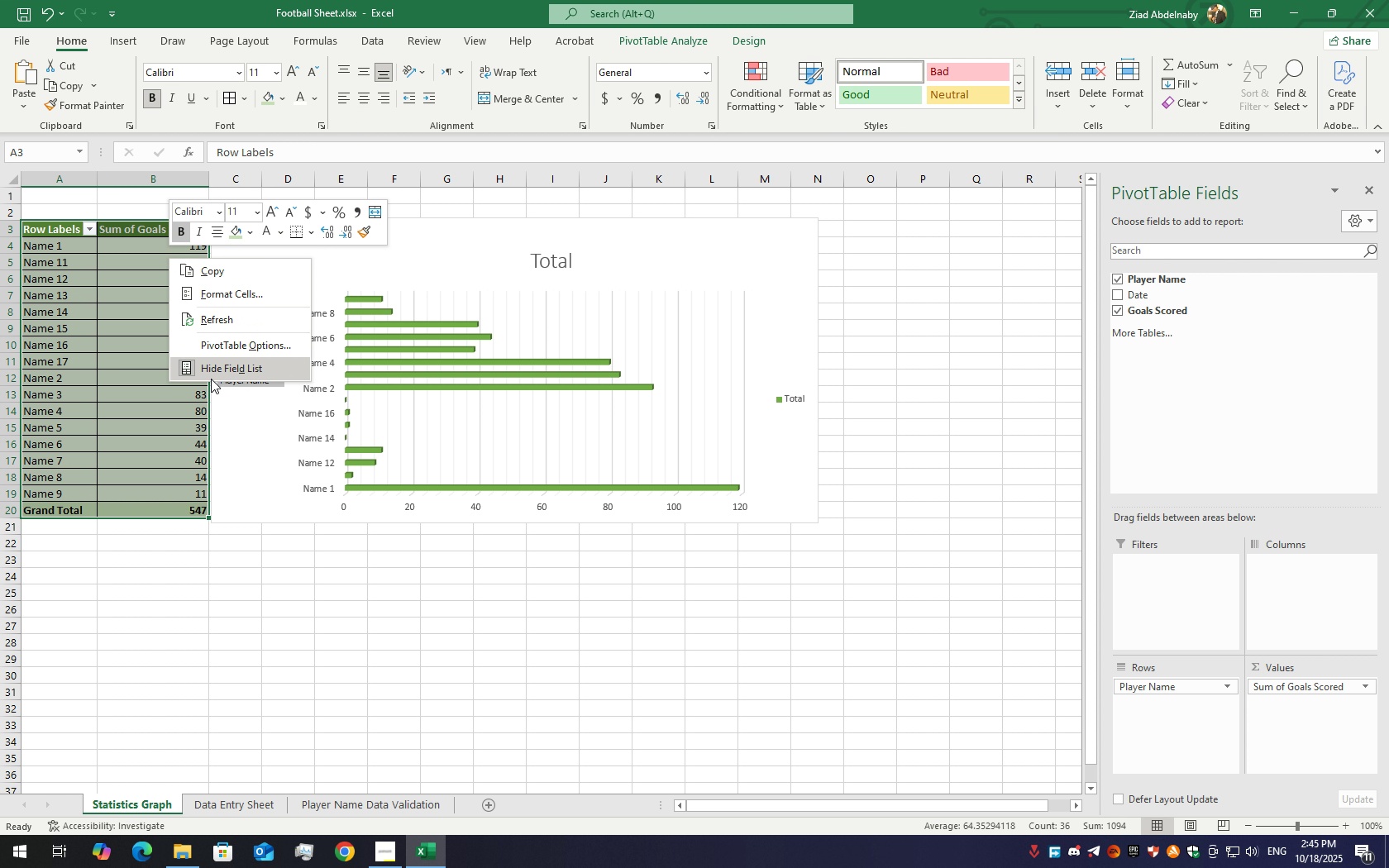 
left_click([209, 379])
 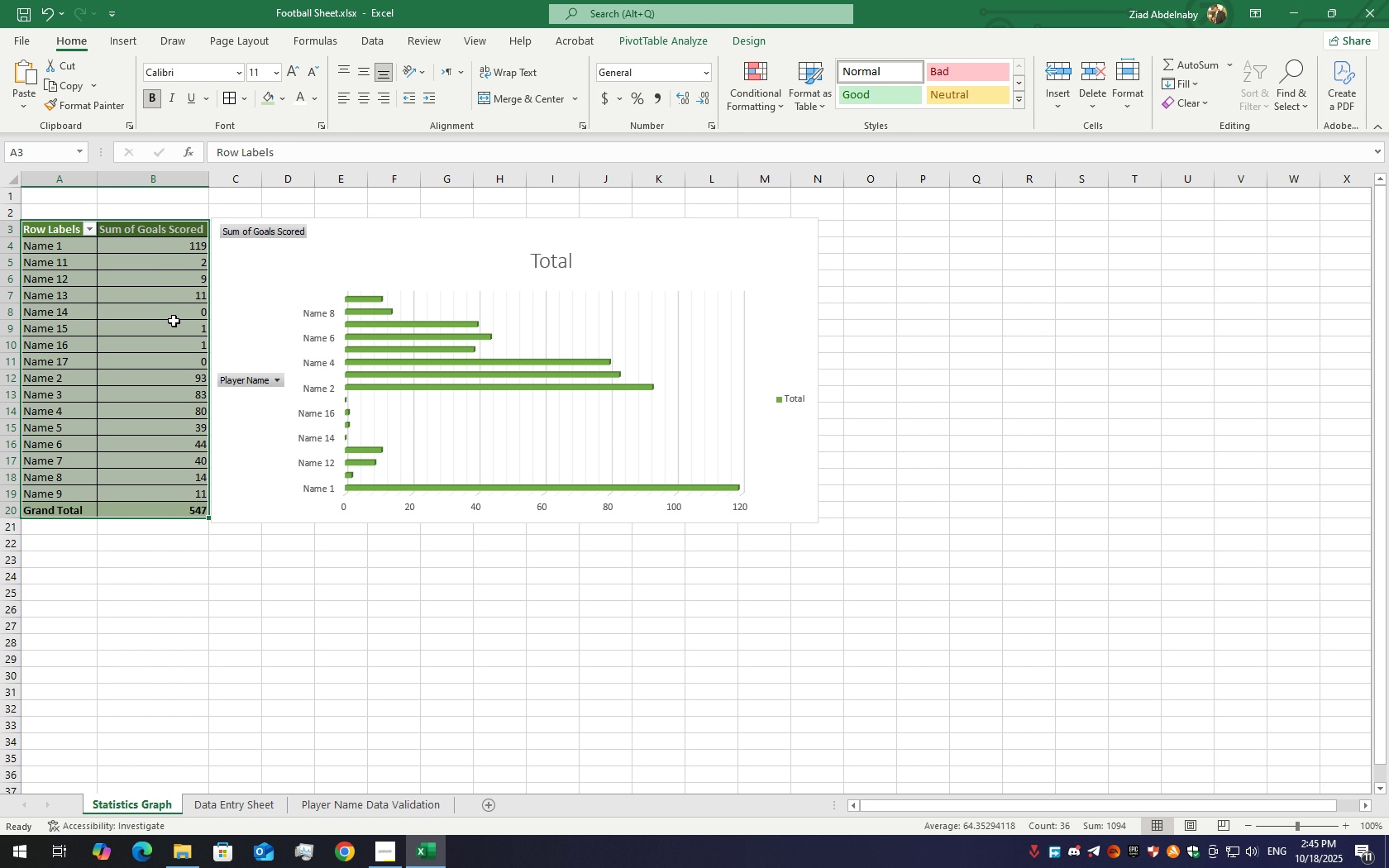 
right_click([160, 266])
 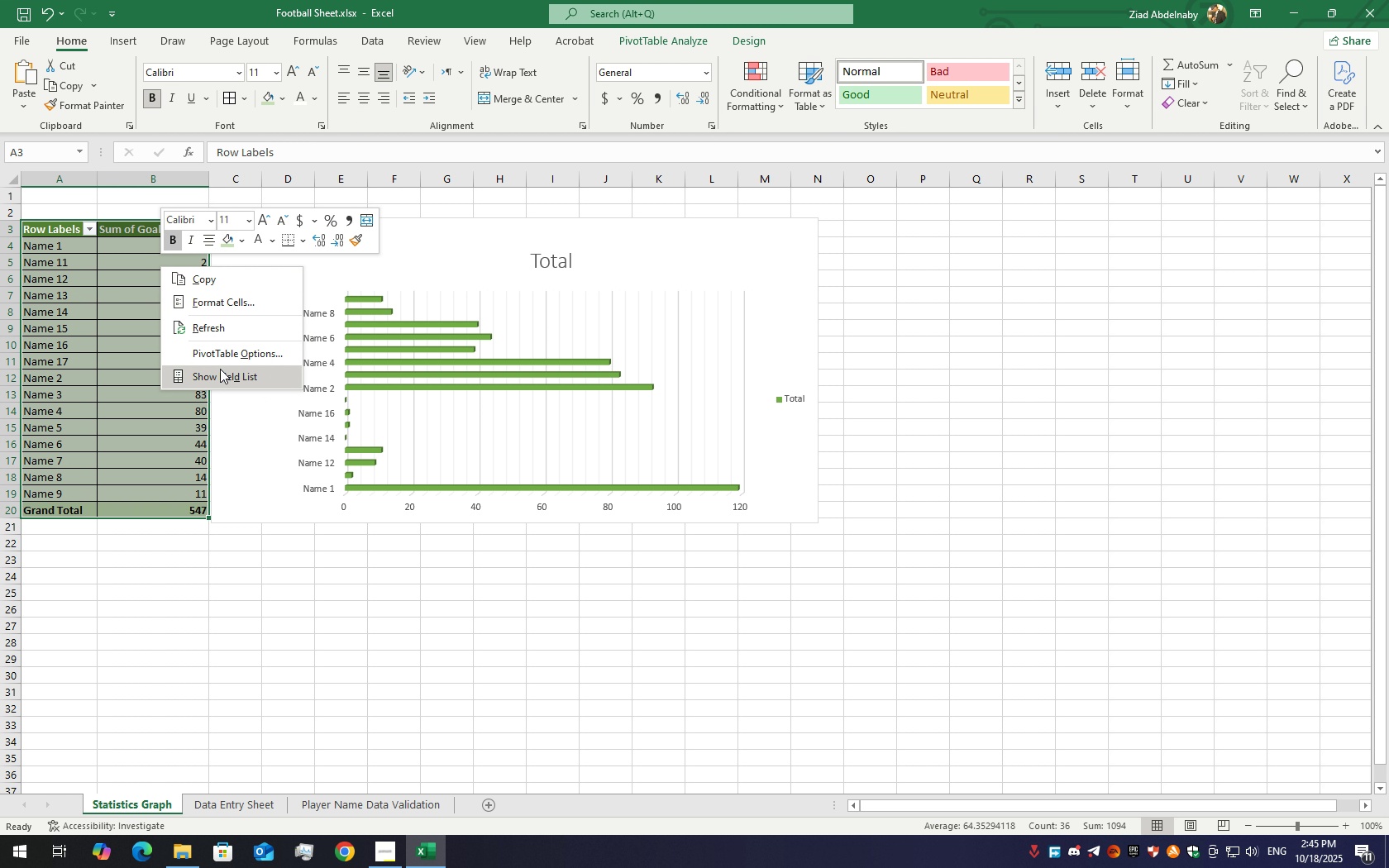 
left_click([220, 369])
 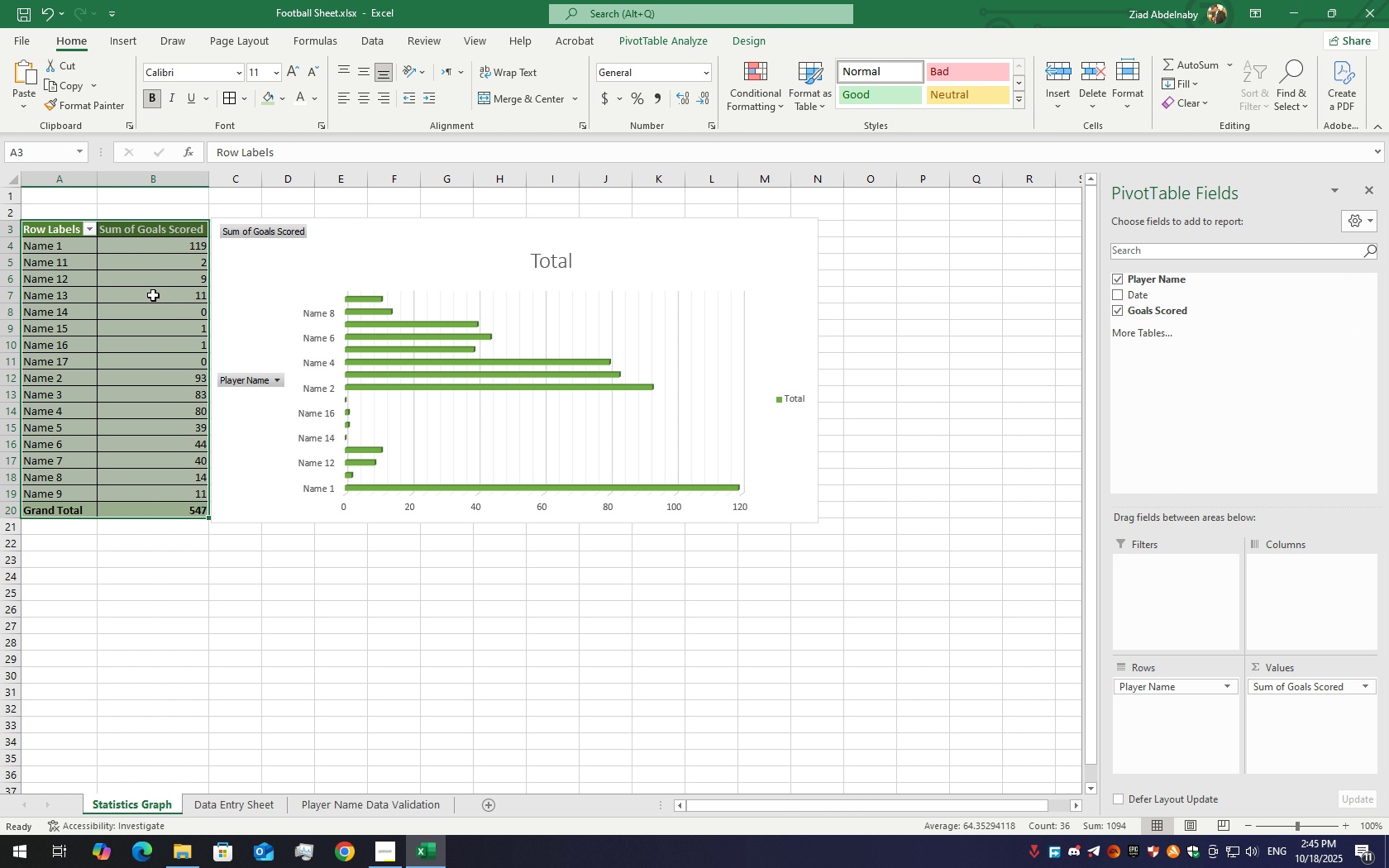 
right_click([153, 295])
 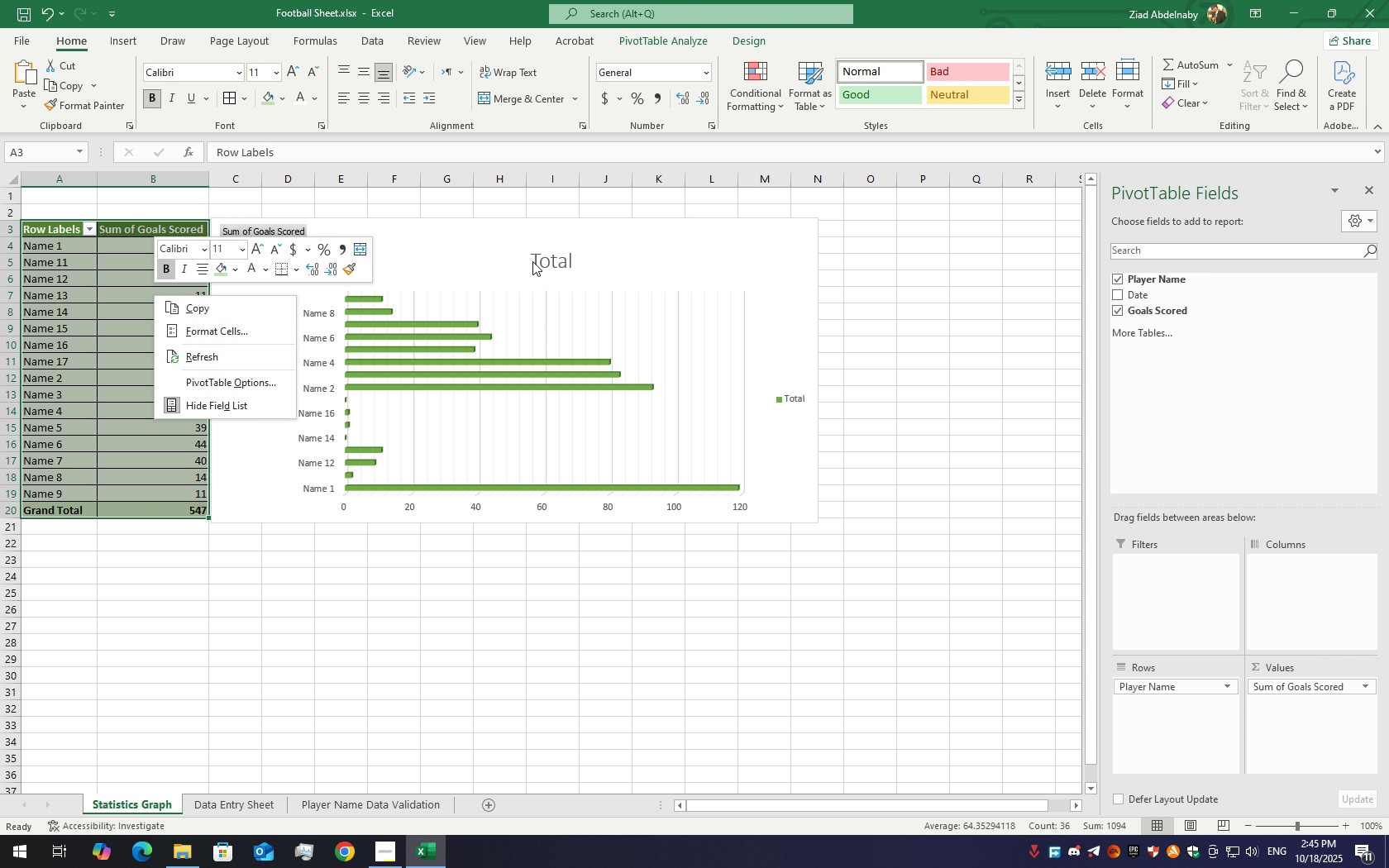 
left_click([530, 262])
 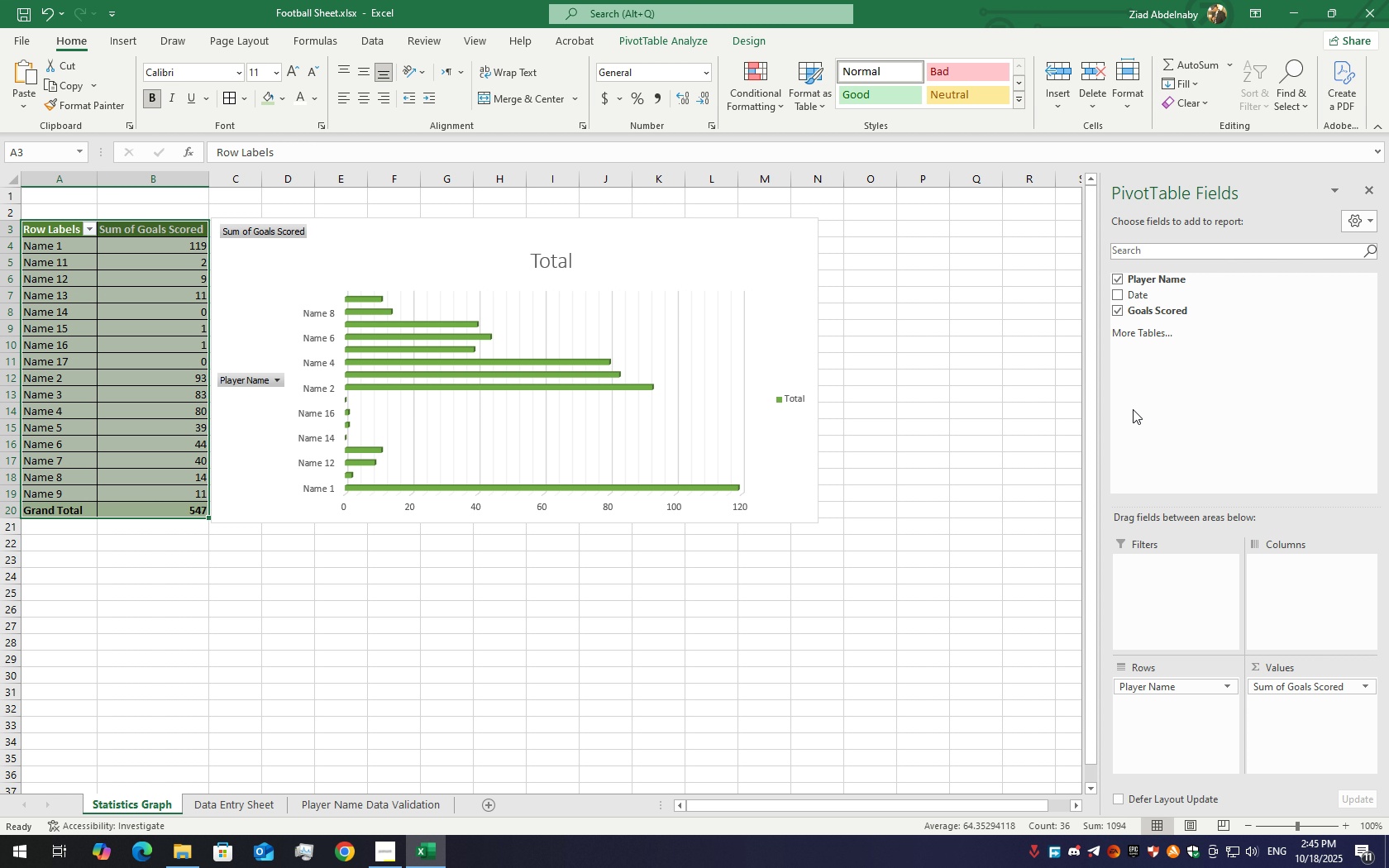 
wait(13.83)
 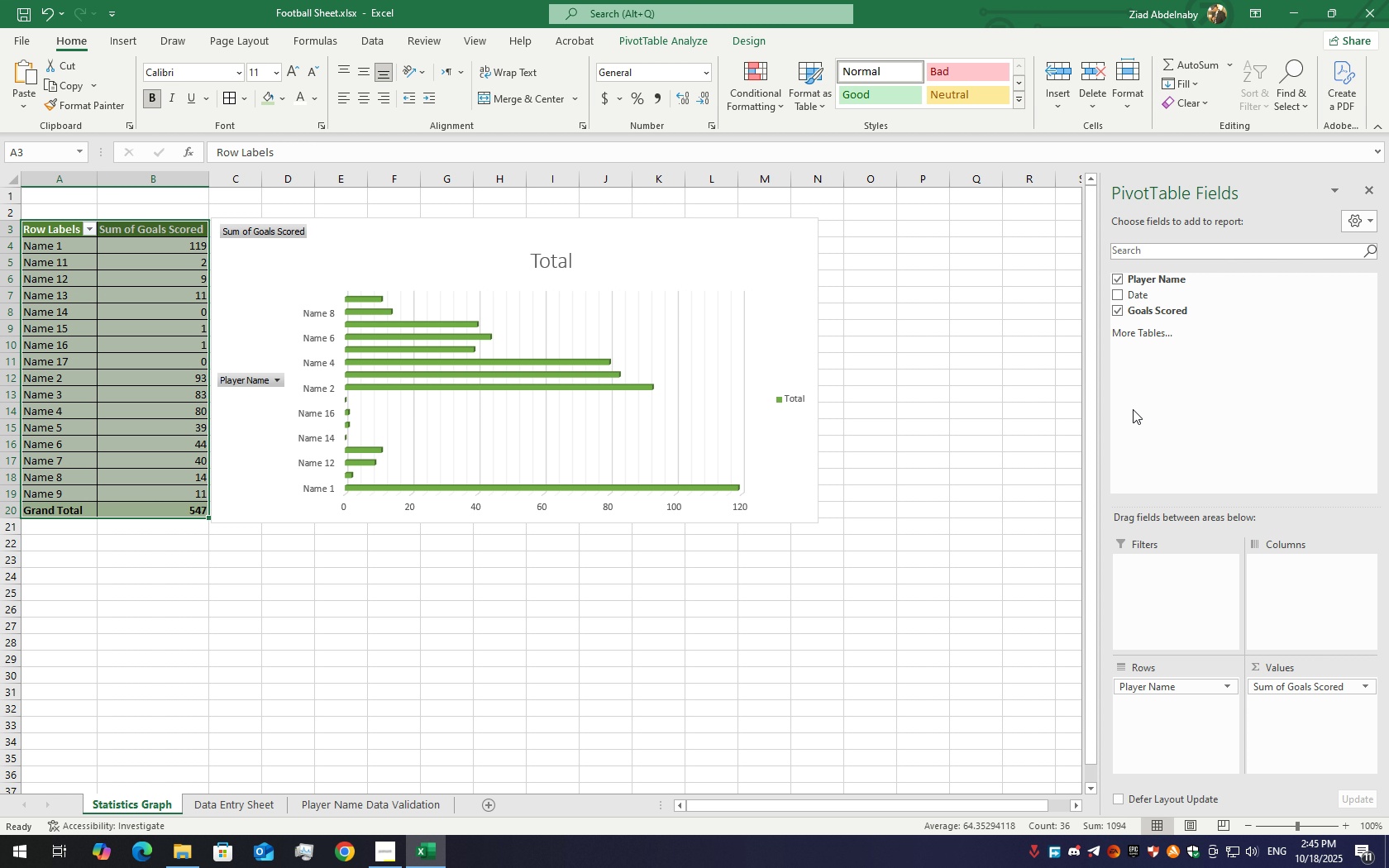 
left_click_drag(start_coordinate=[1134, 294], to_coordinate=[1260, 589])
 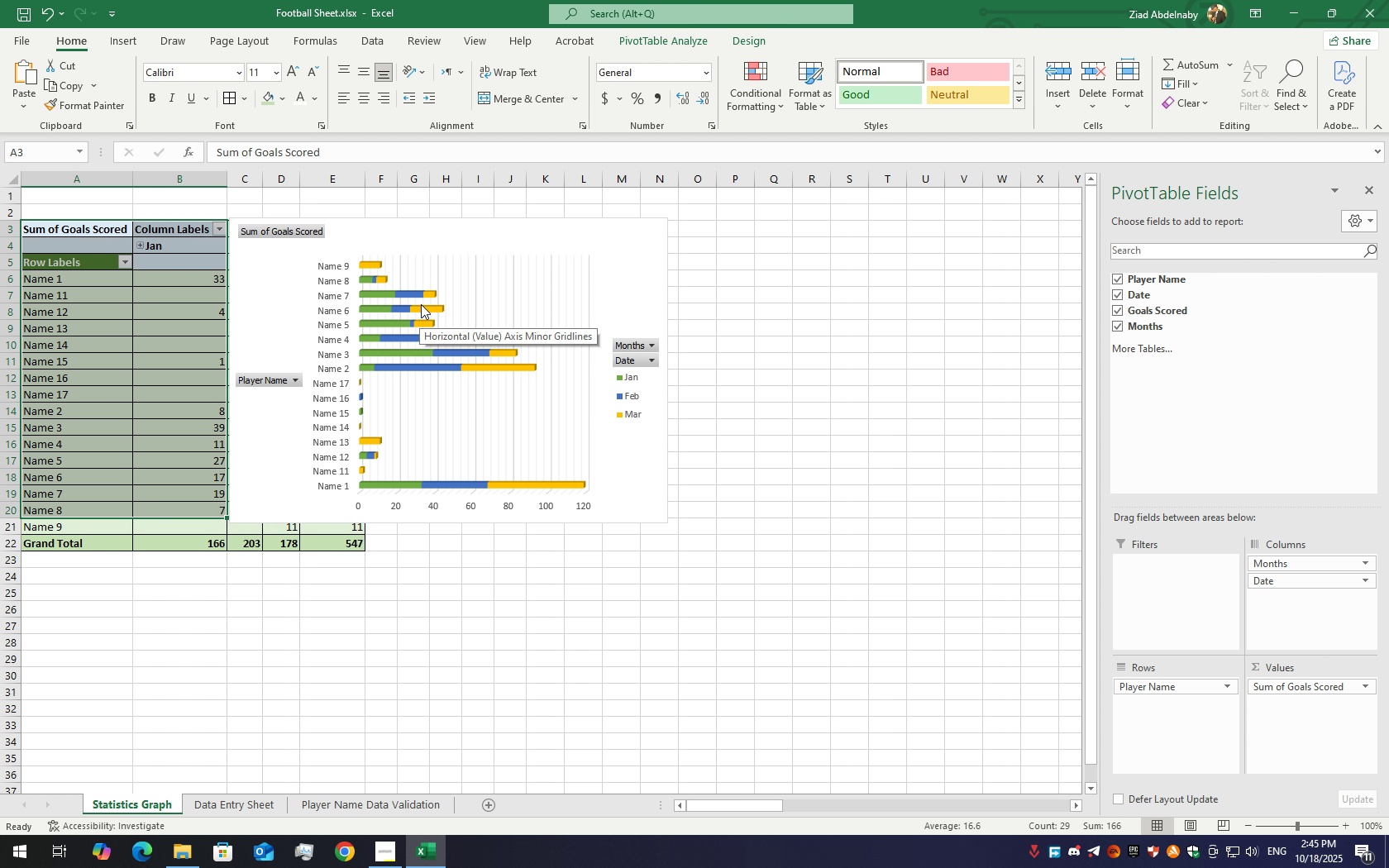 
wait(7.97)
 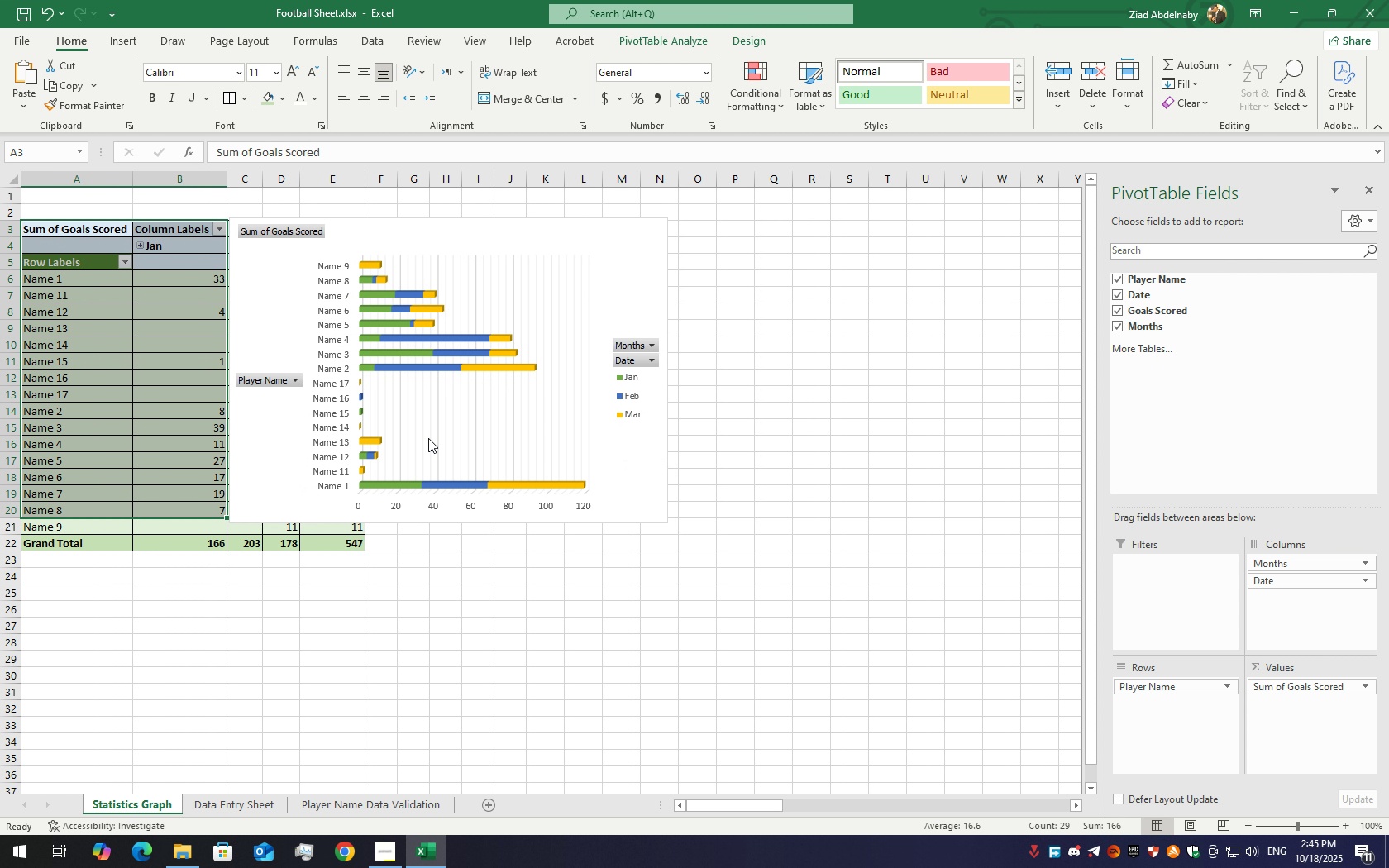 
left_click_drag(start_coordinate=[422, 279], to_coordinate=[613, 298])
 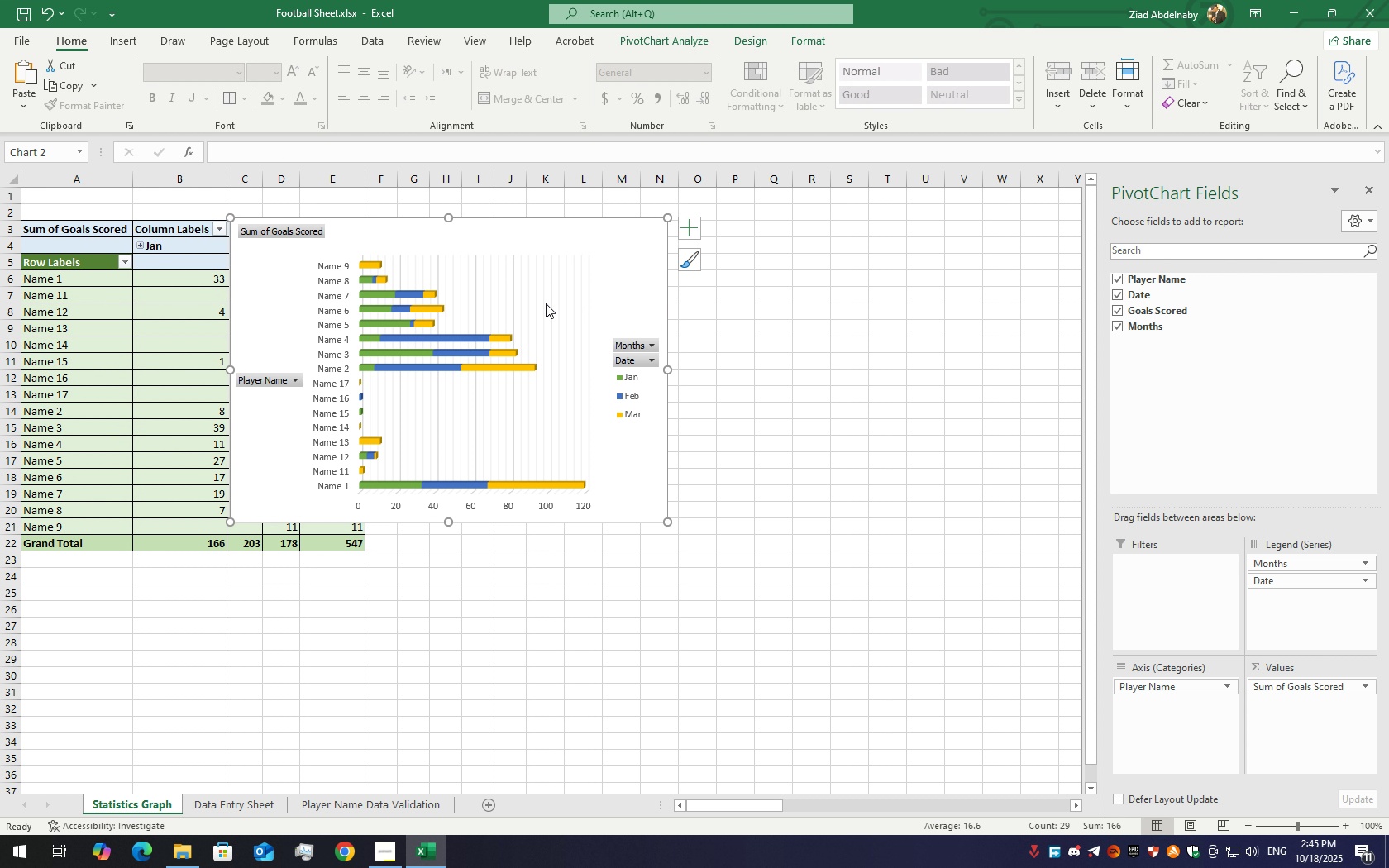 
mouse_move([477, 319])
 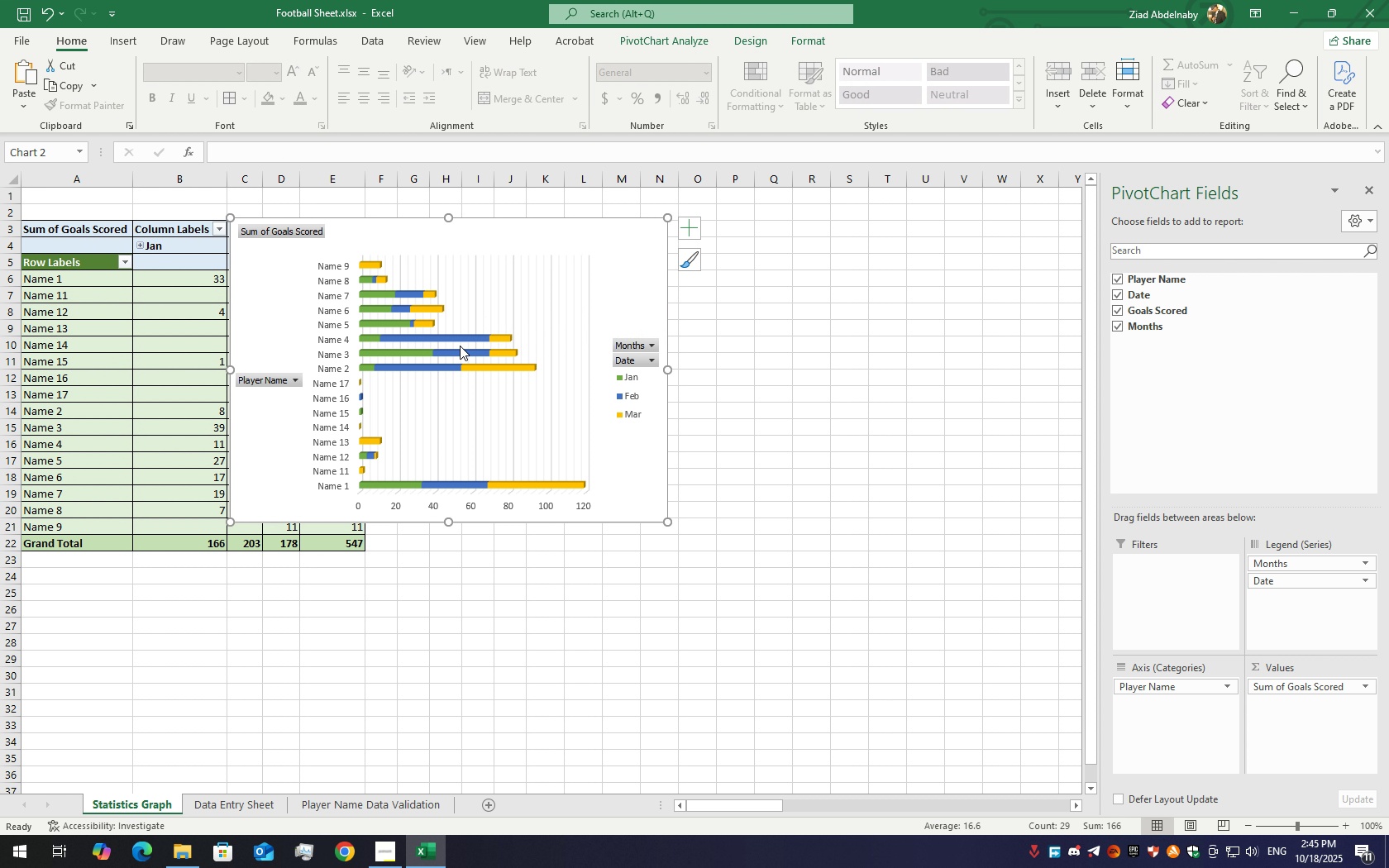 
key(Control+Z)
 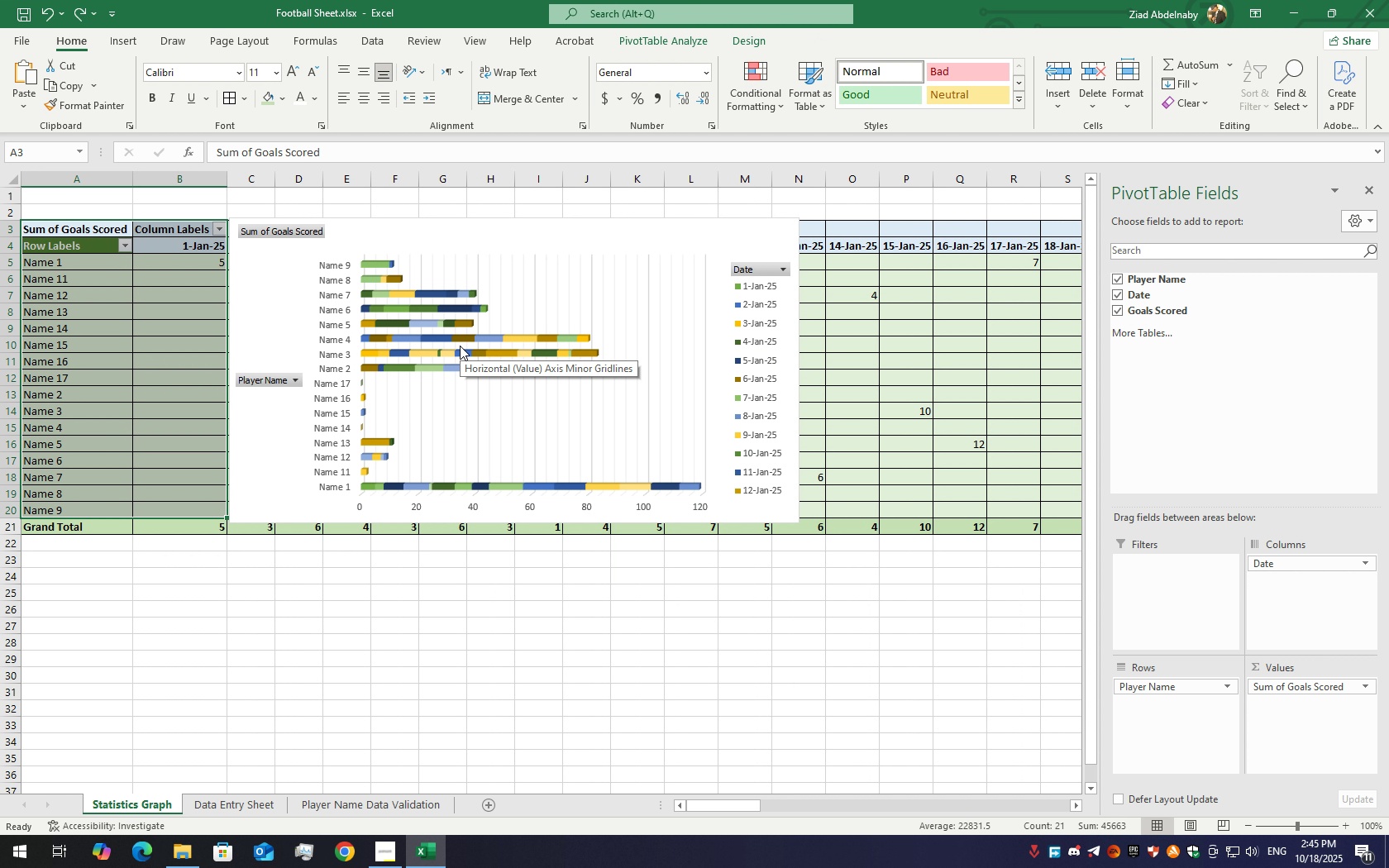 
key(Control+Z)
 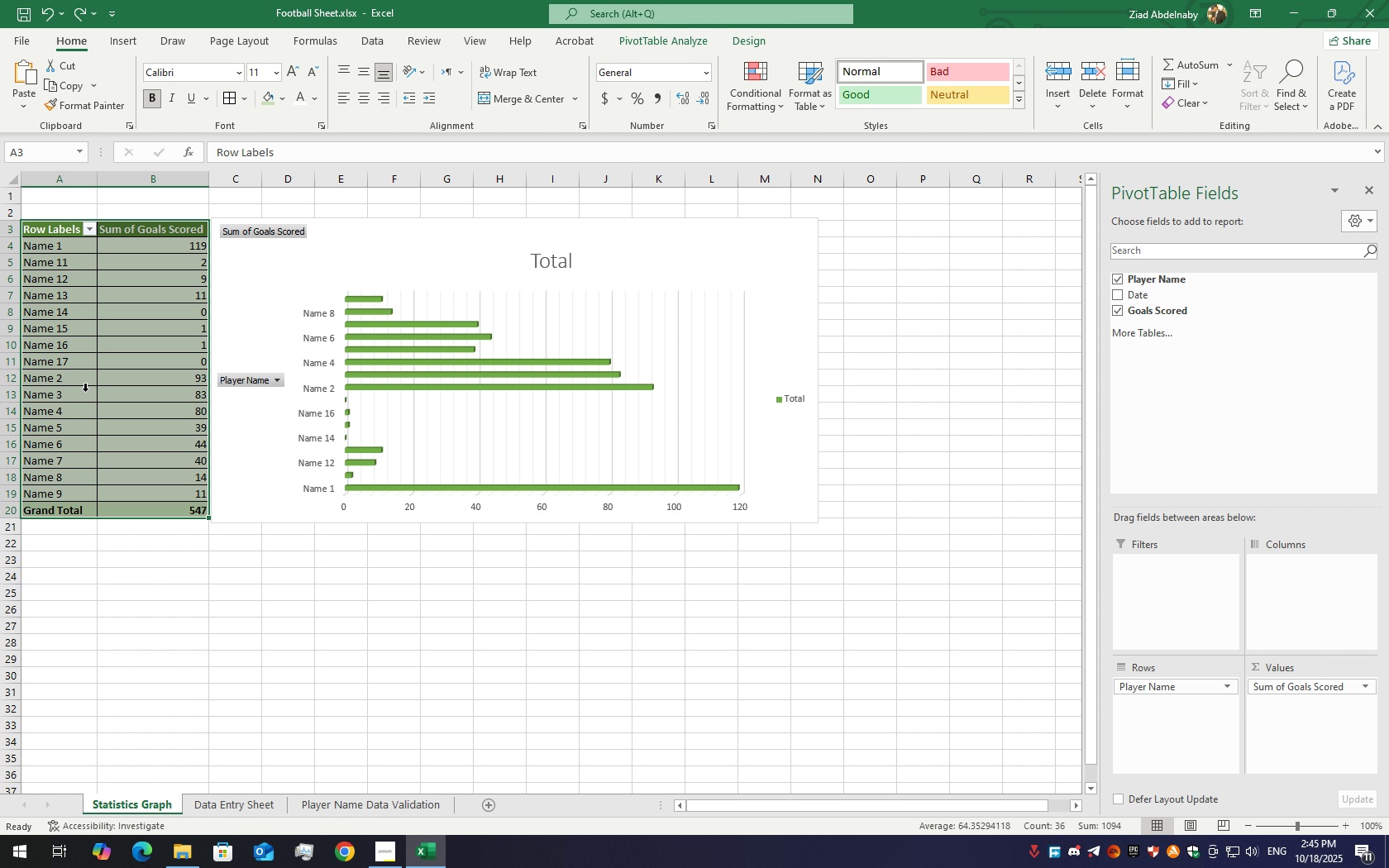 
left_click([107, 337])
 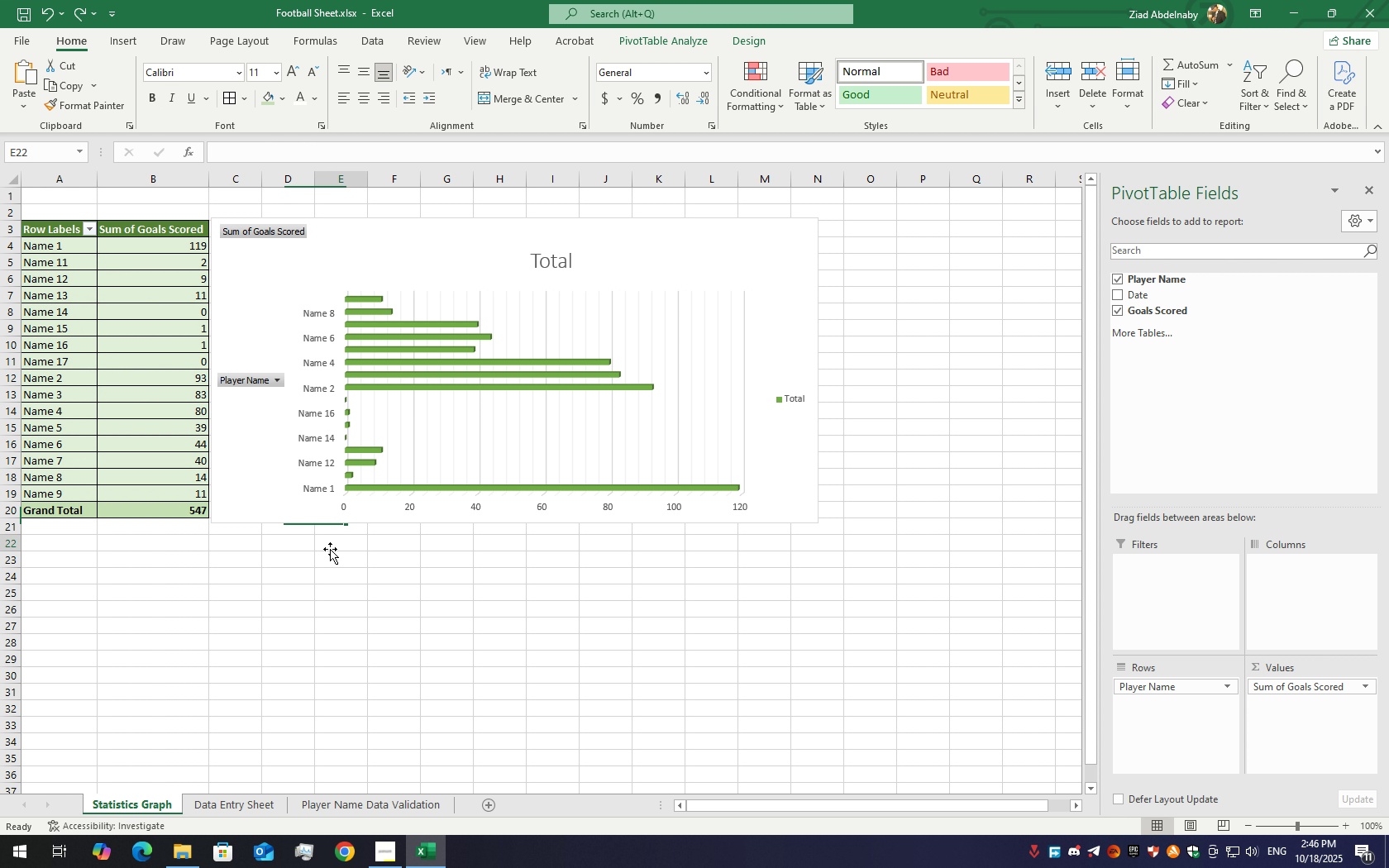 
left_click([330, 549])
 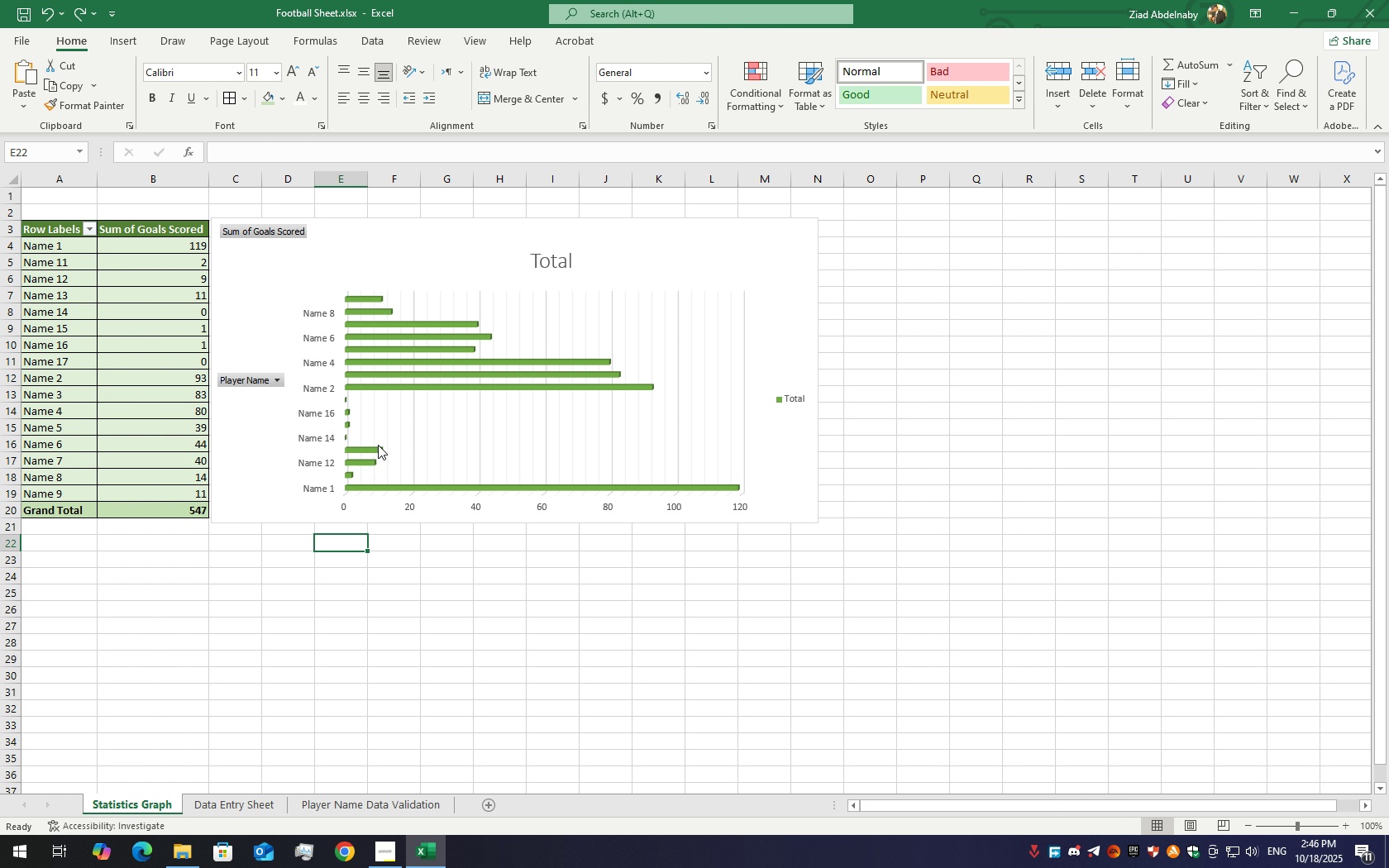 
left_click([378, 445])
 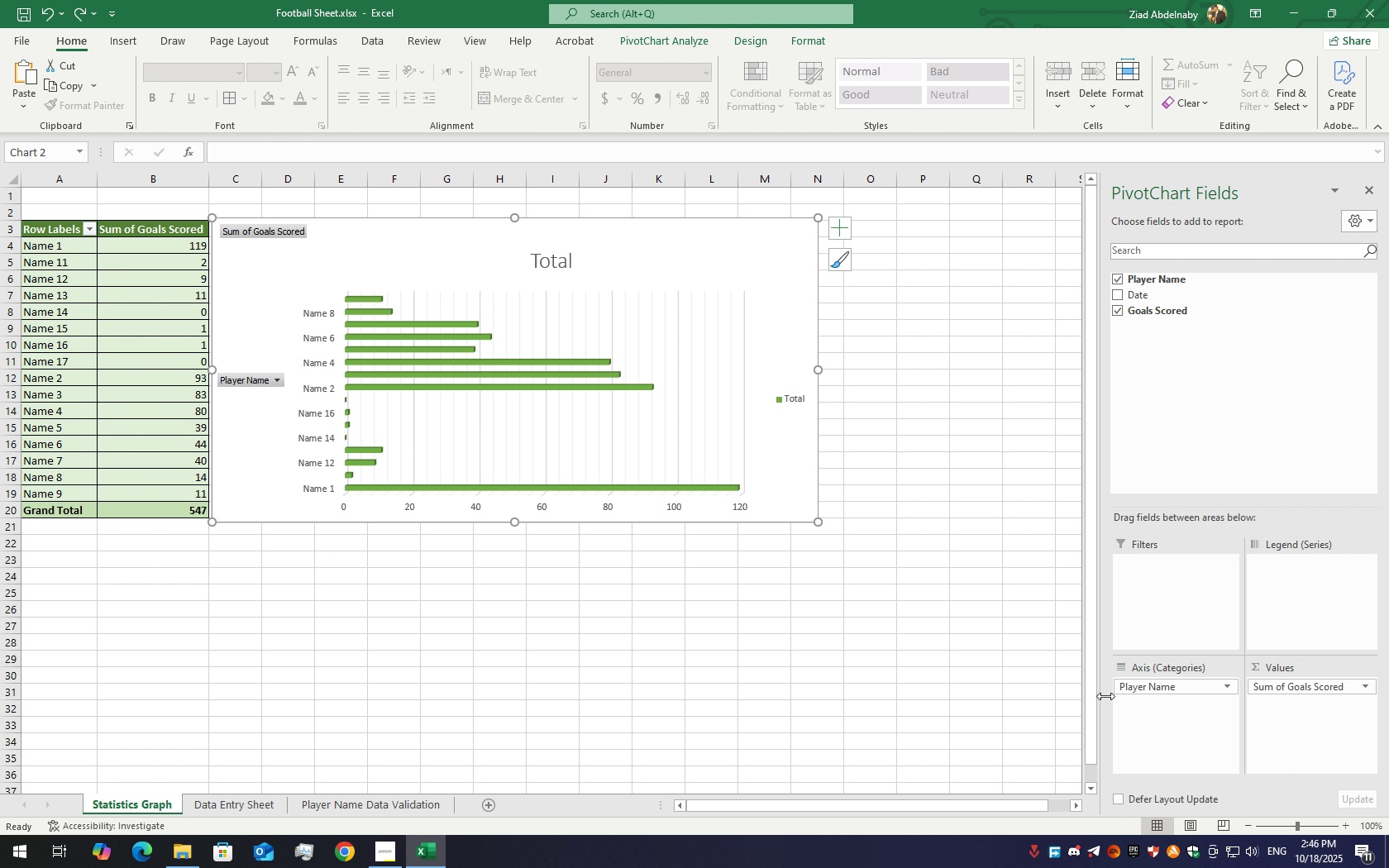 
wait(5.05)
 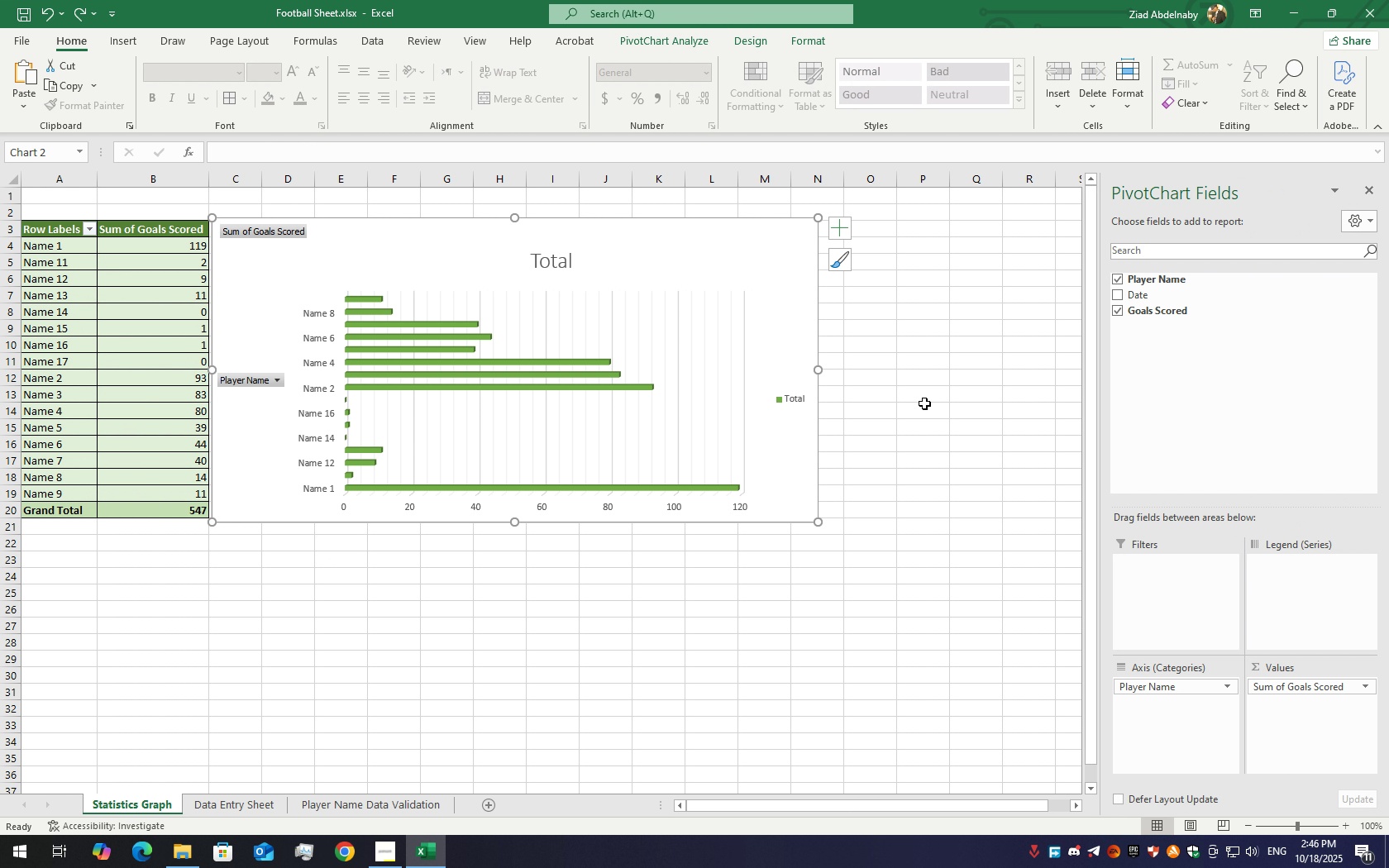 
left_click_drag(start_coordinate=[1141, 687], to_coordinate=[1282, 581])
 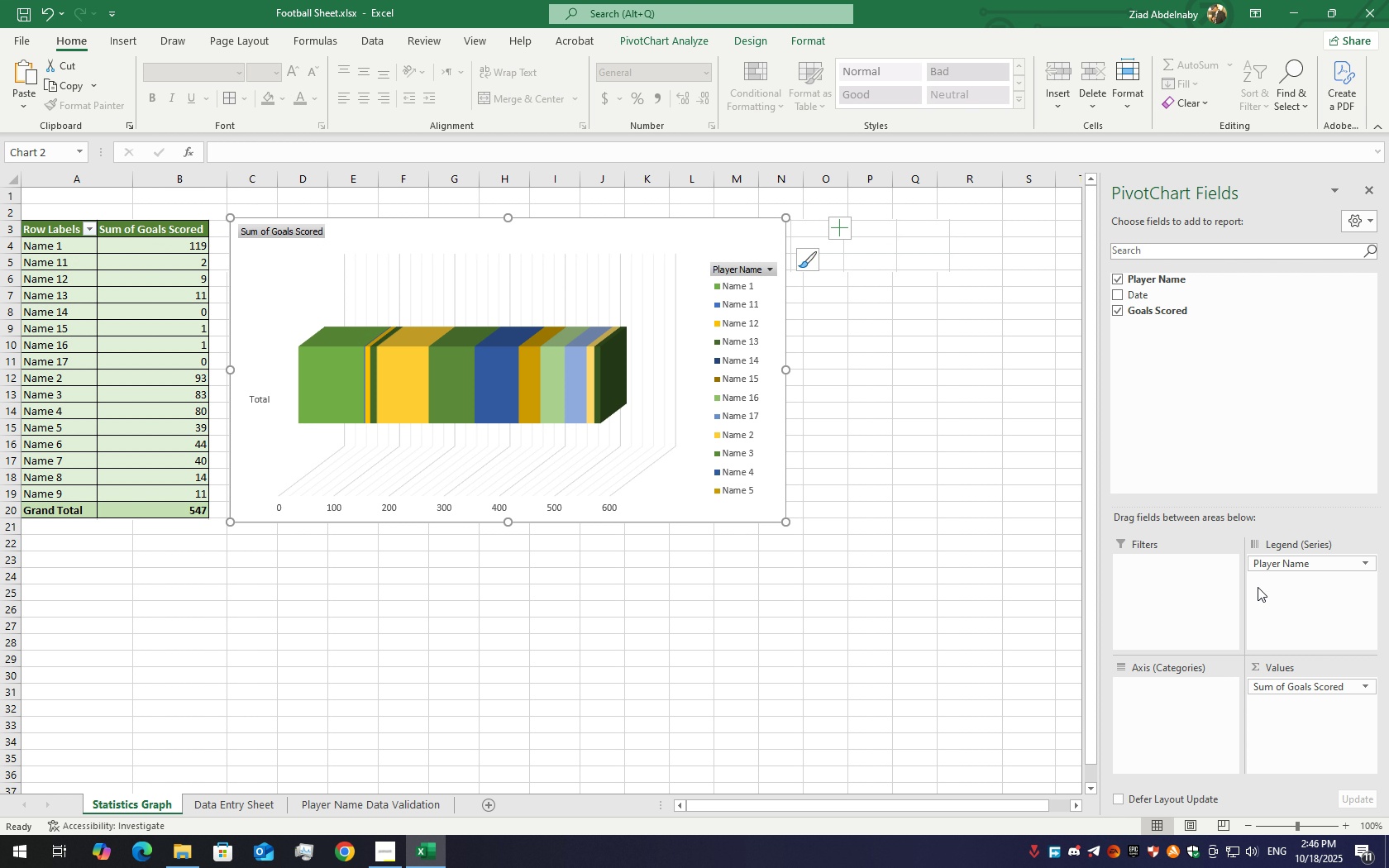 
key(Control+Z)
 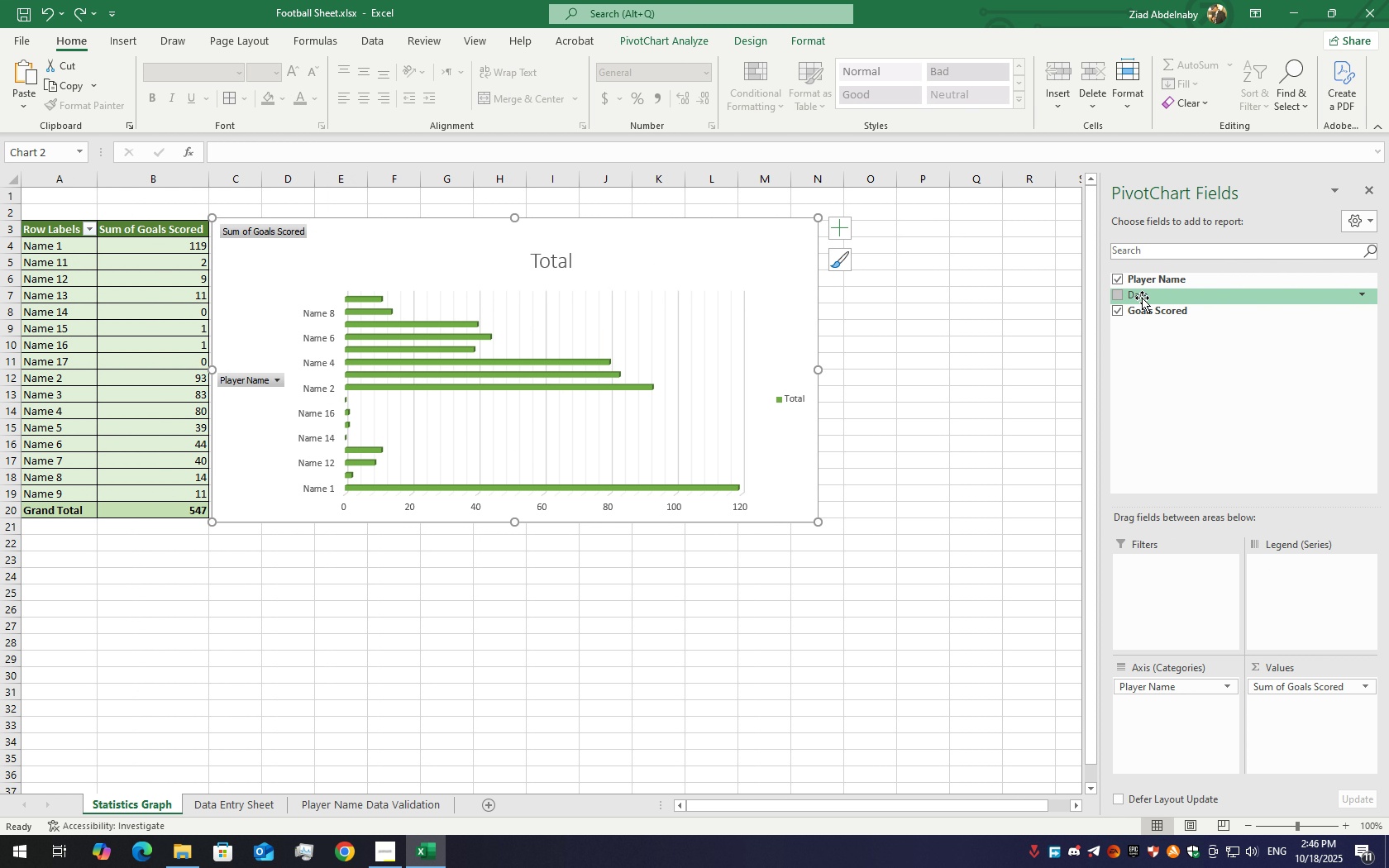 
wait(7.04)
 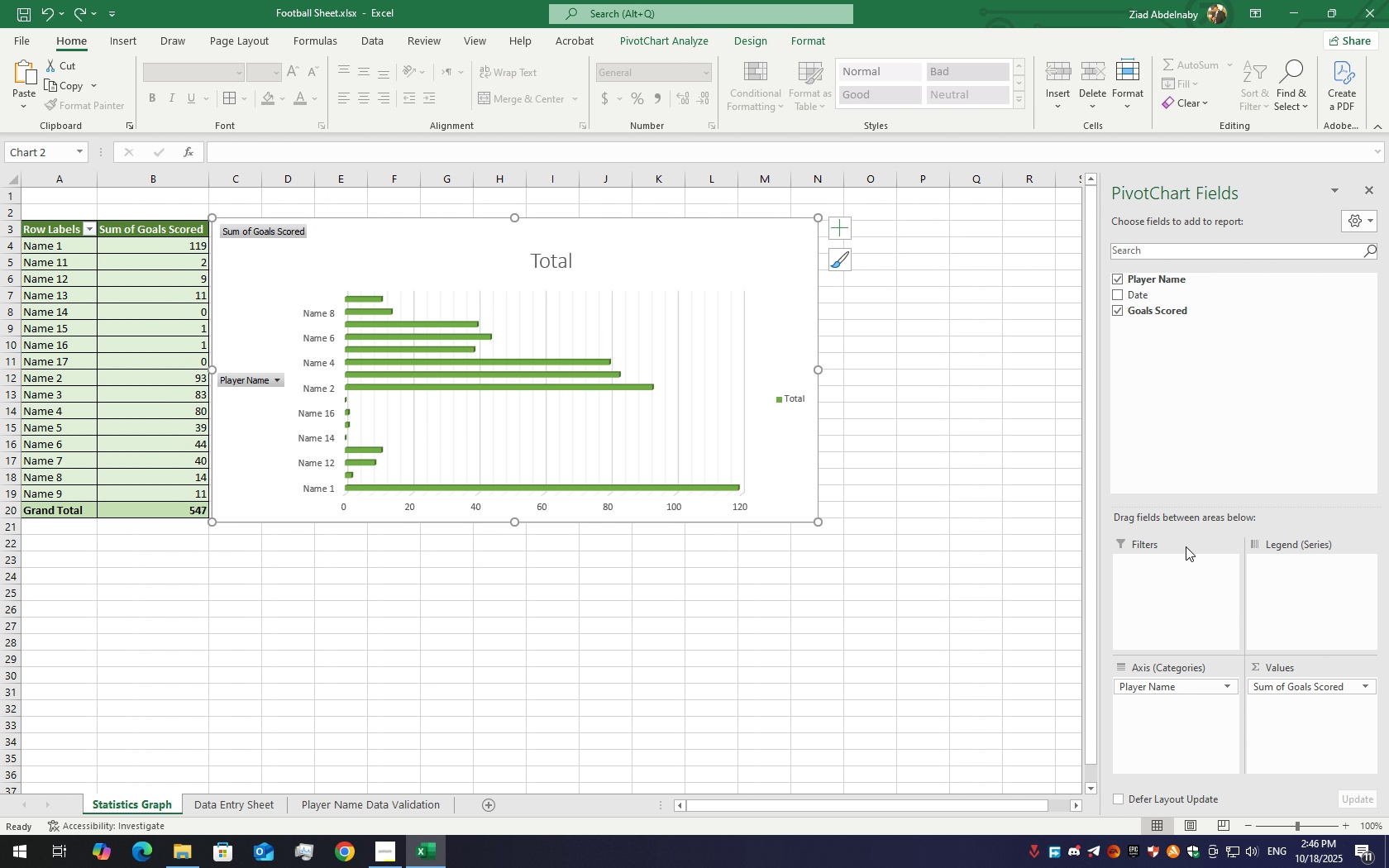 
left_click_drag(start_coordinate=[1141, 298], to_coordinate=[1267, 573])
 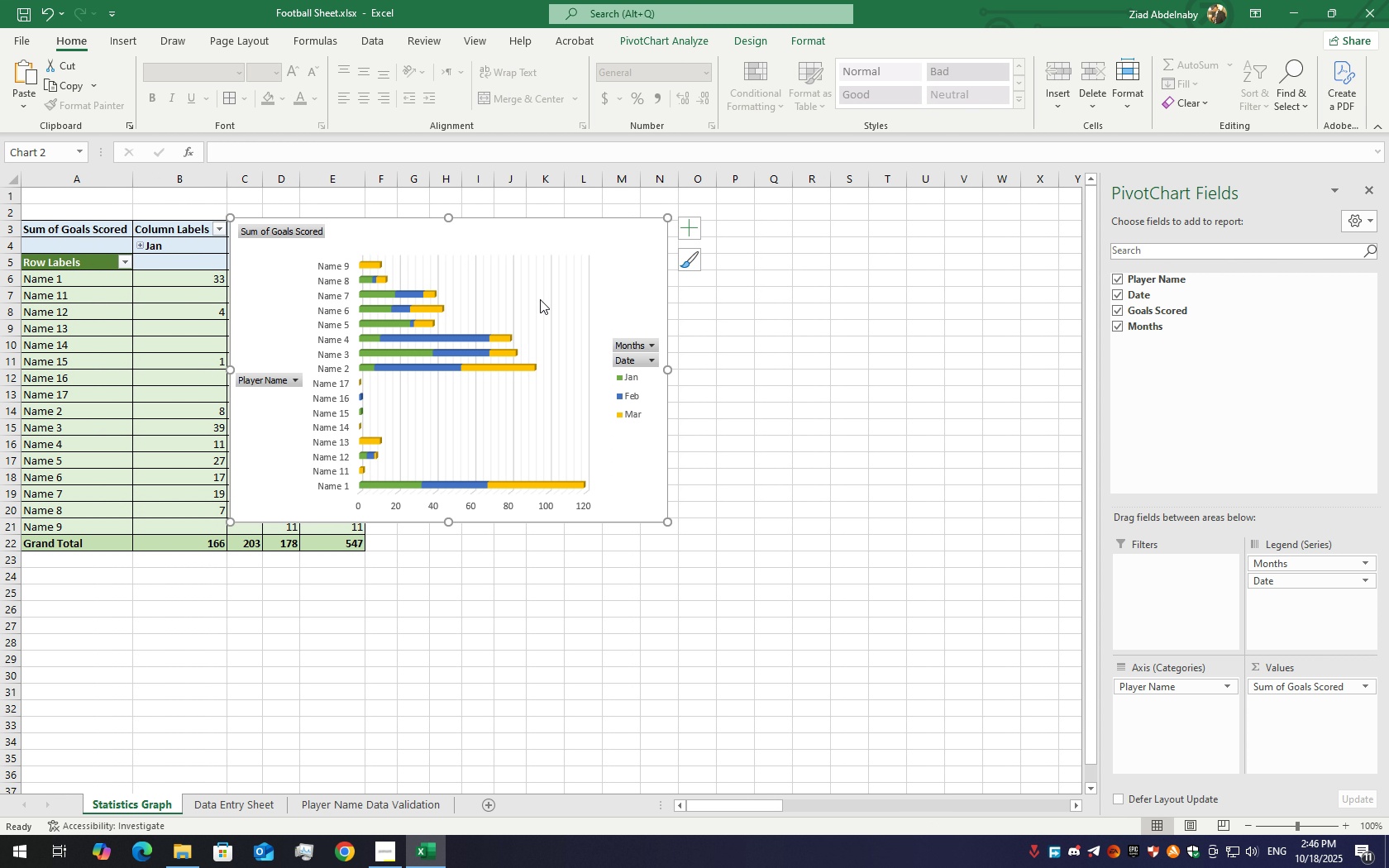 
right_click([560, 275])
 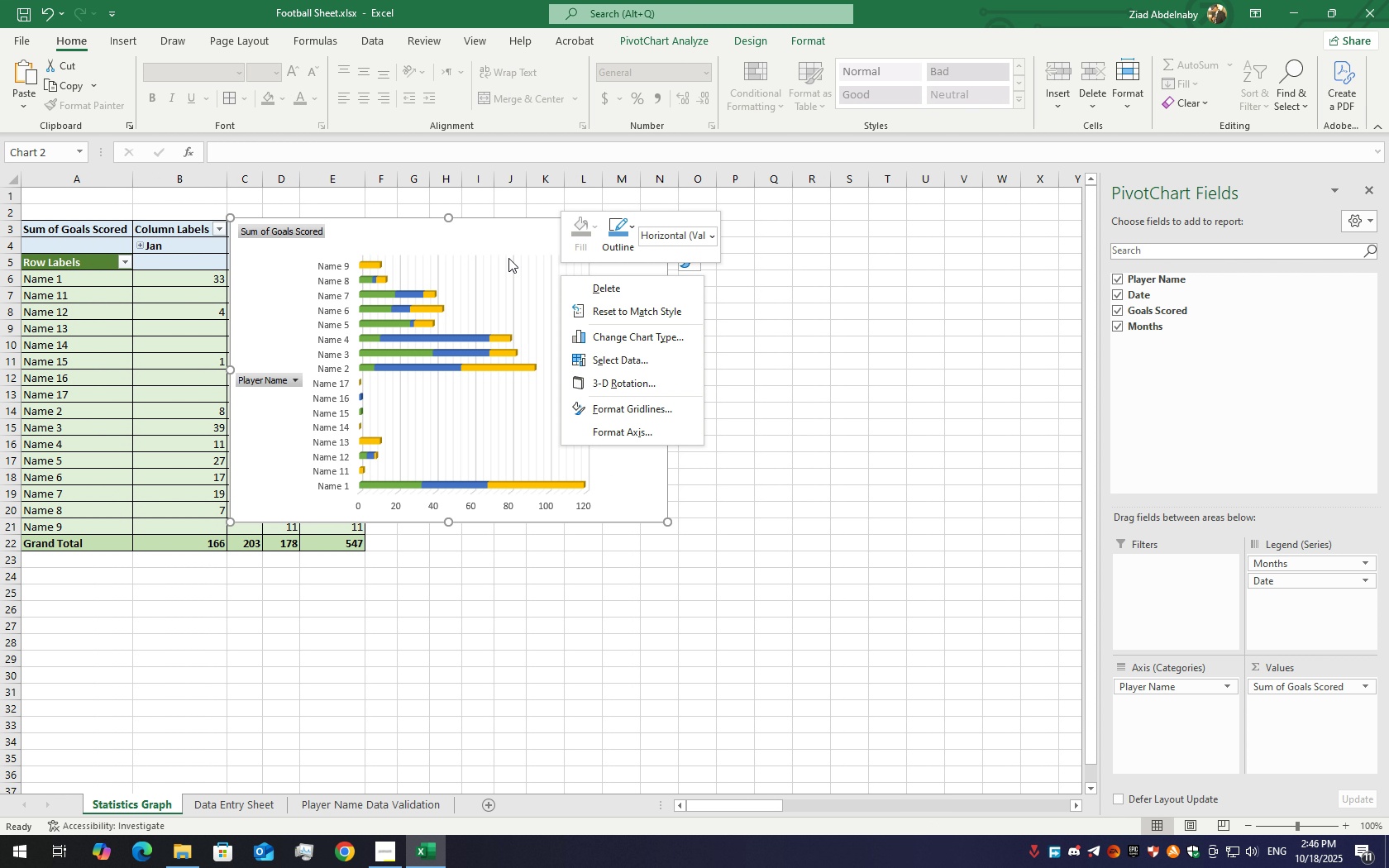 
left_click([508, 257])
 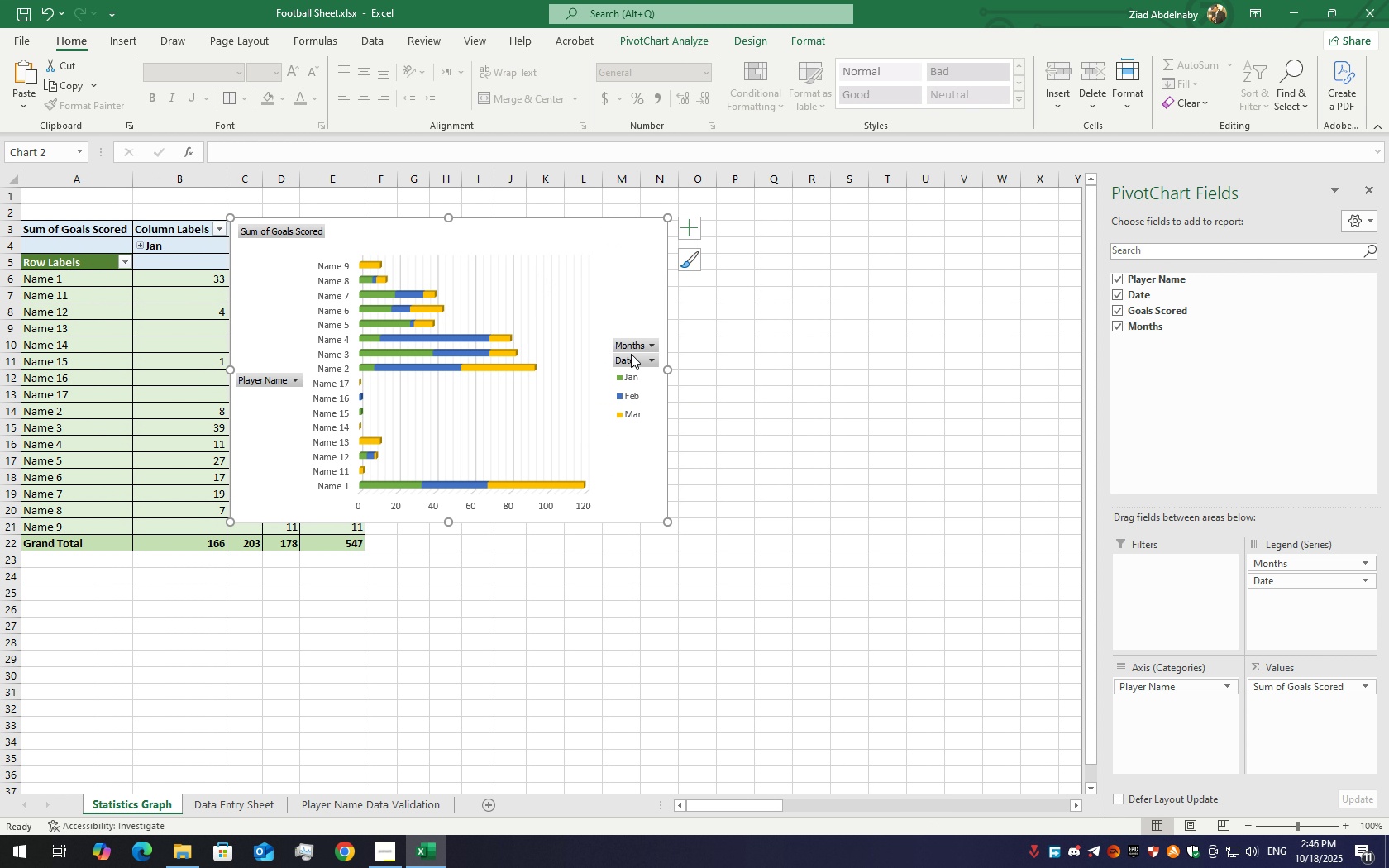 
left_click([629, 346])
 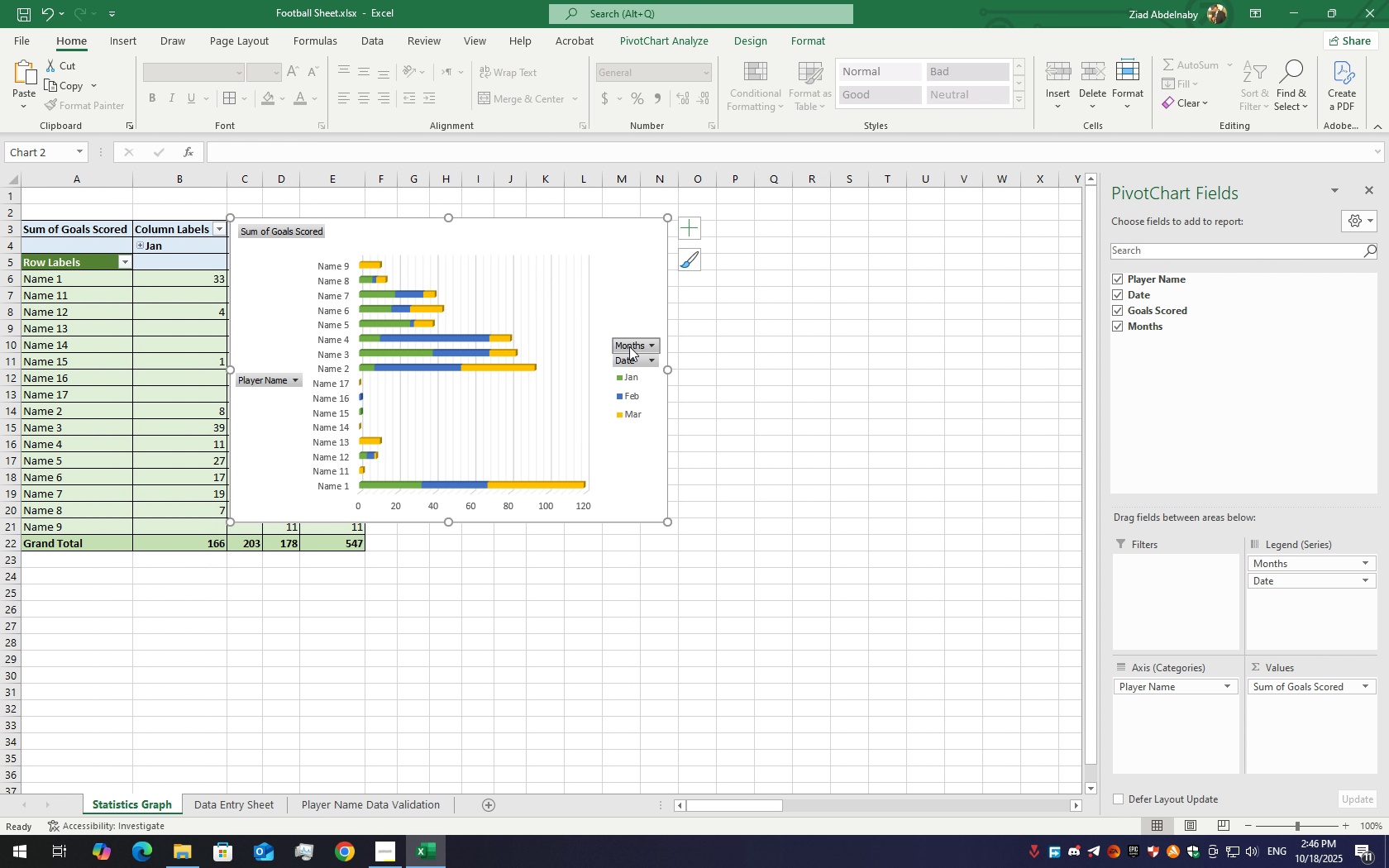 
left_click([629, 346])
 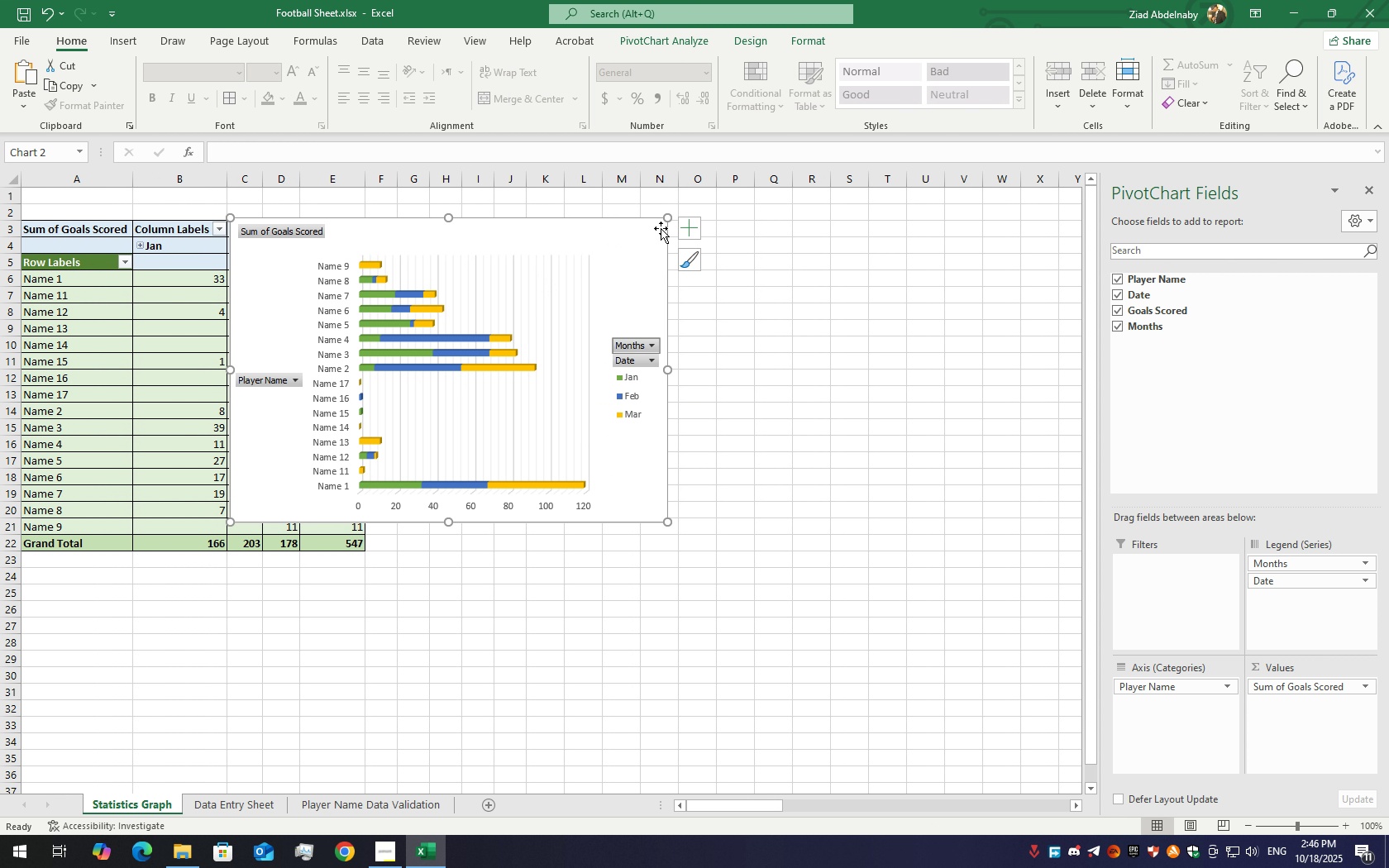 
left_click([693, 255])
 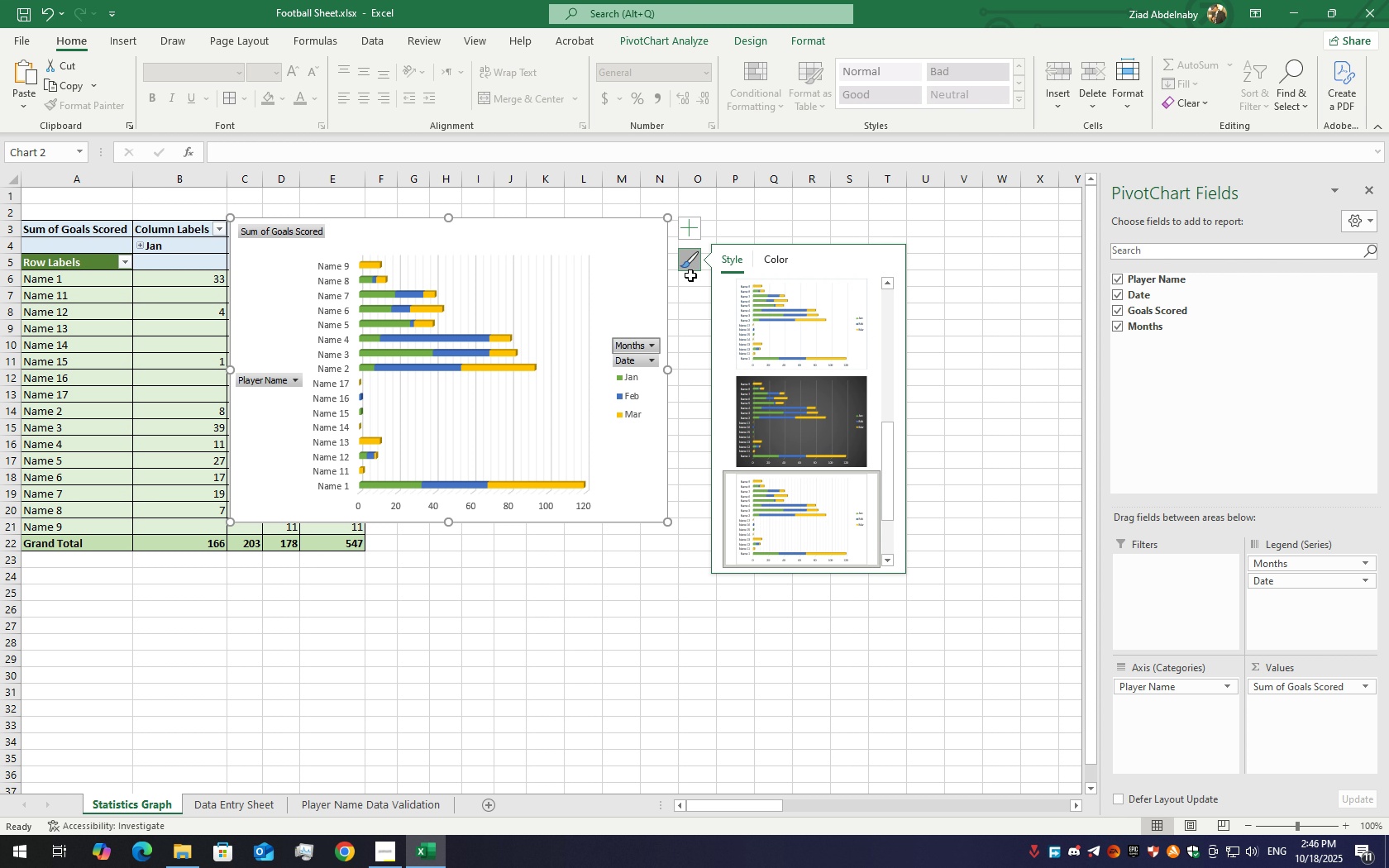 
left_click([685, 274])
 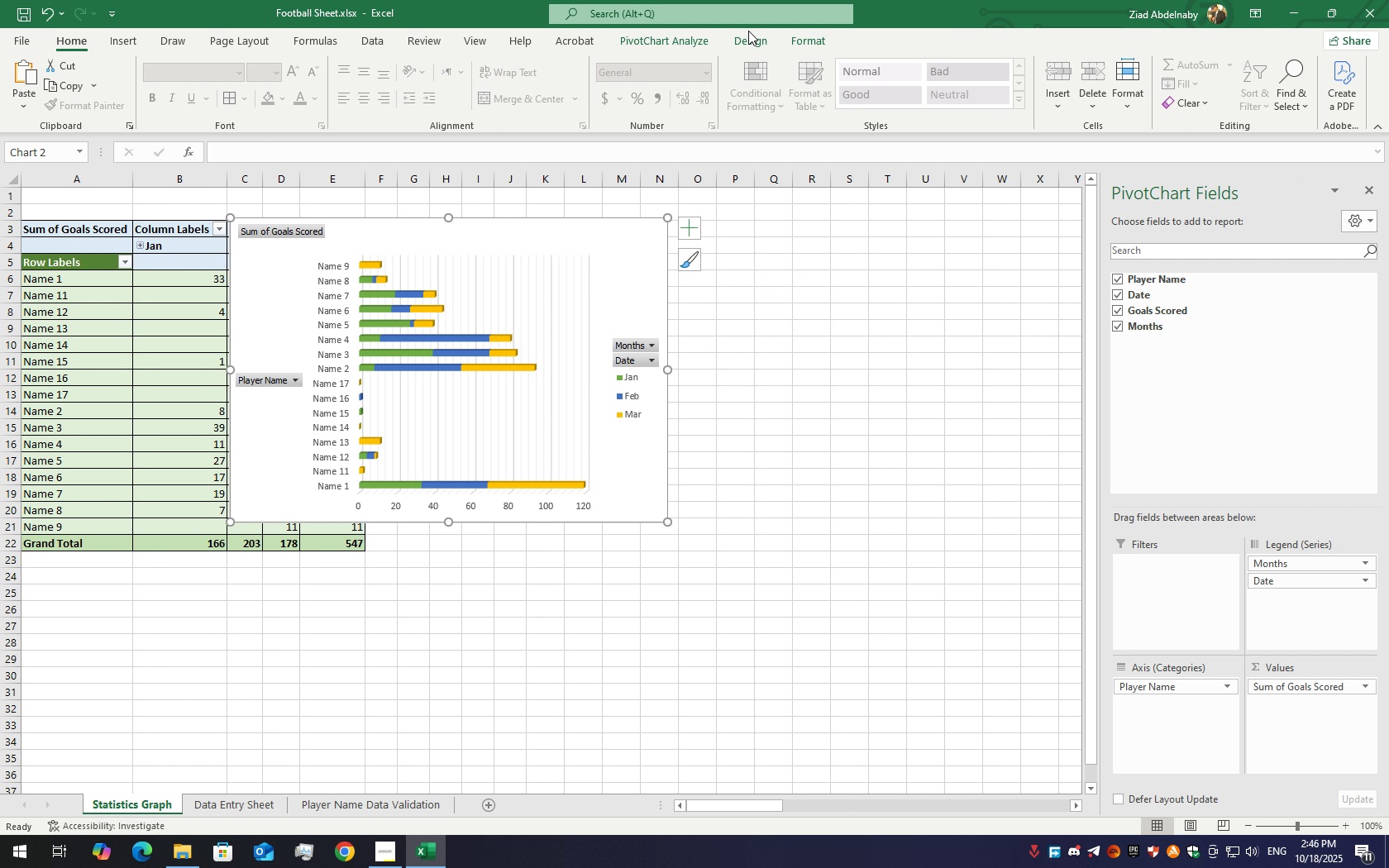 
double_click([750, 36])
 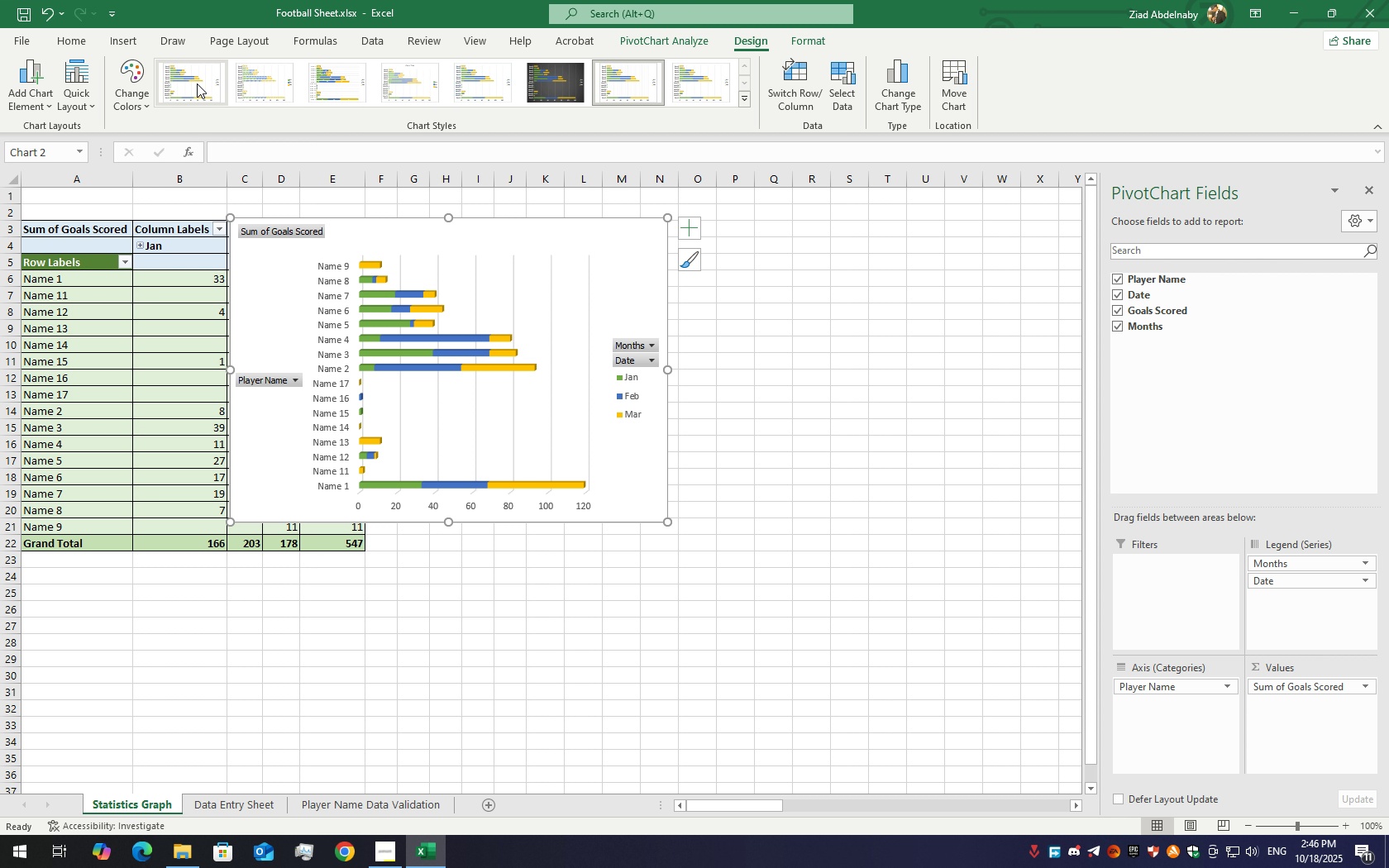 
wait(16.38)
 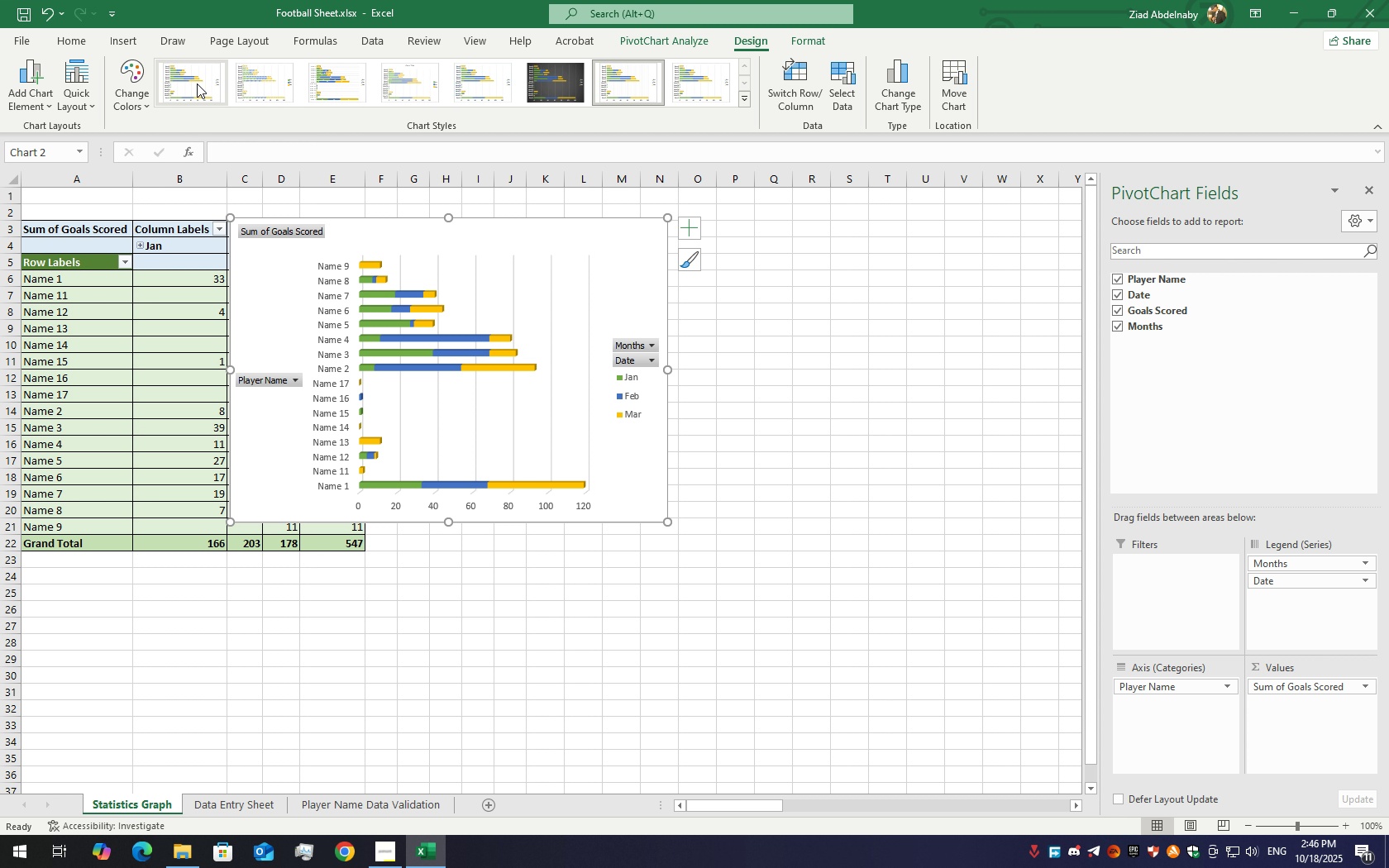 
left_click([197, 83])
 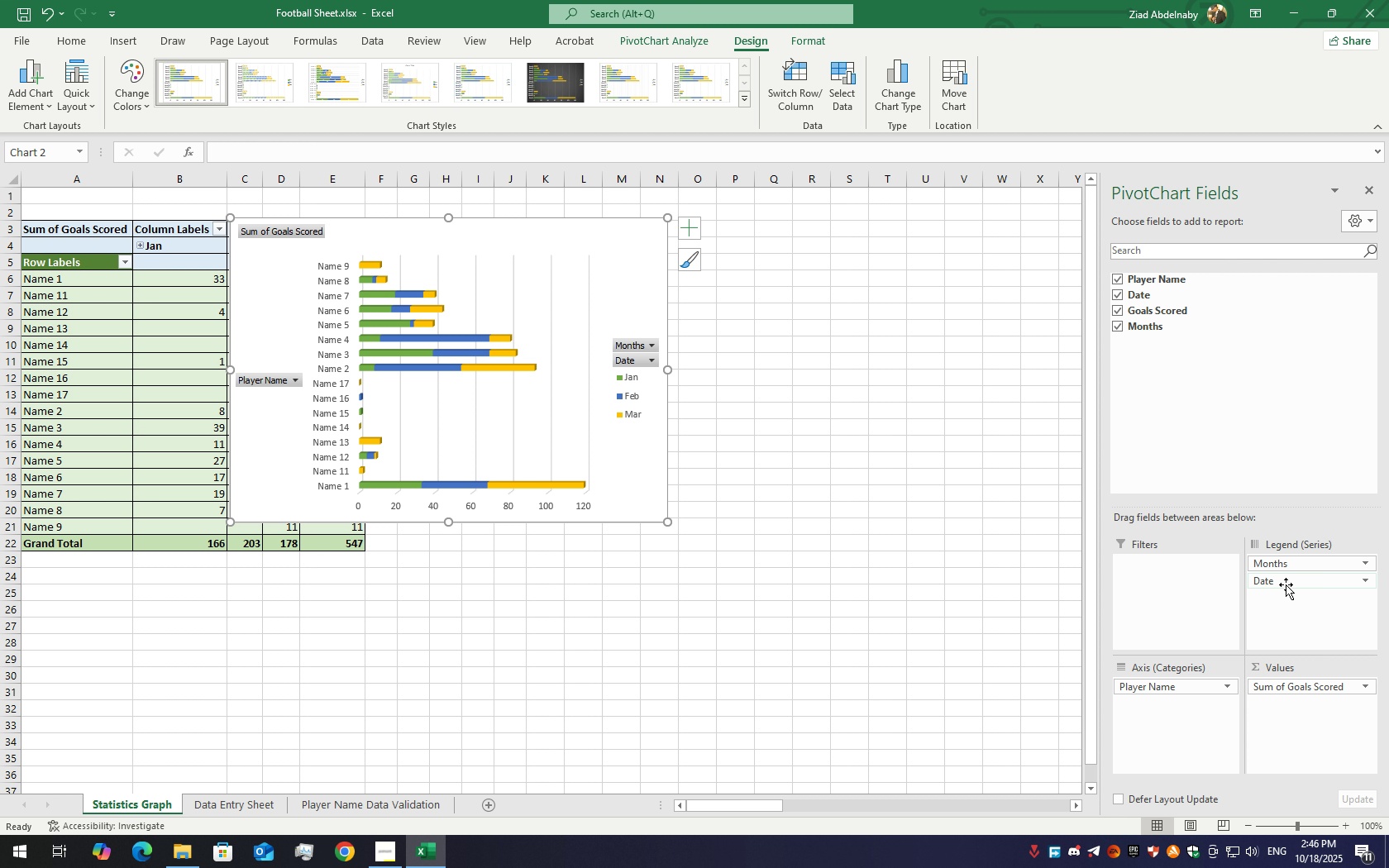 
left_click([1286, 584])
 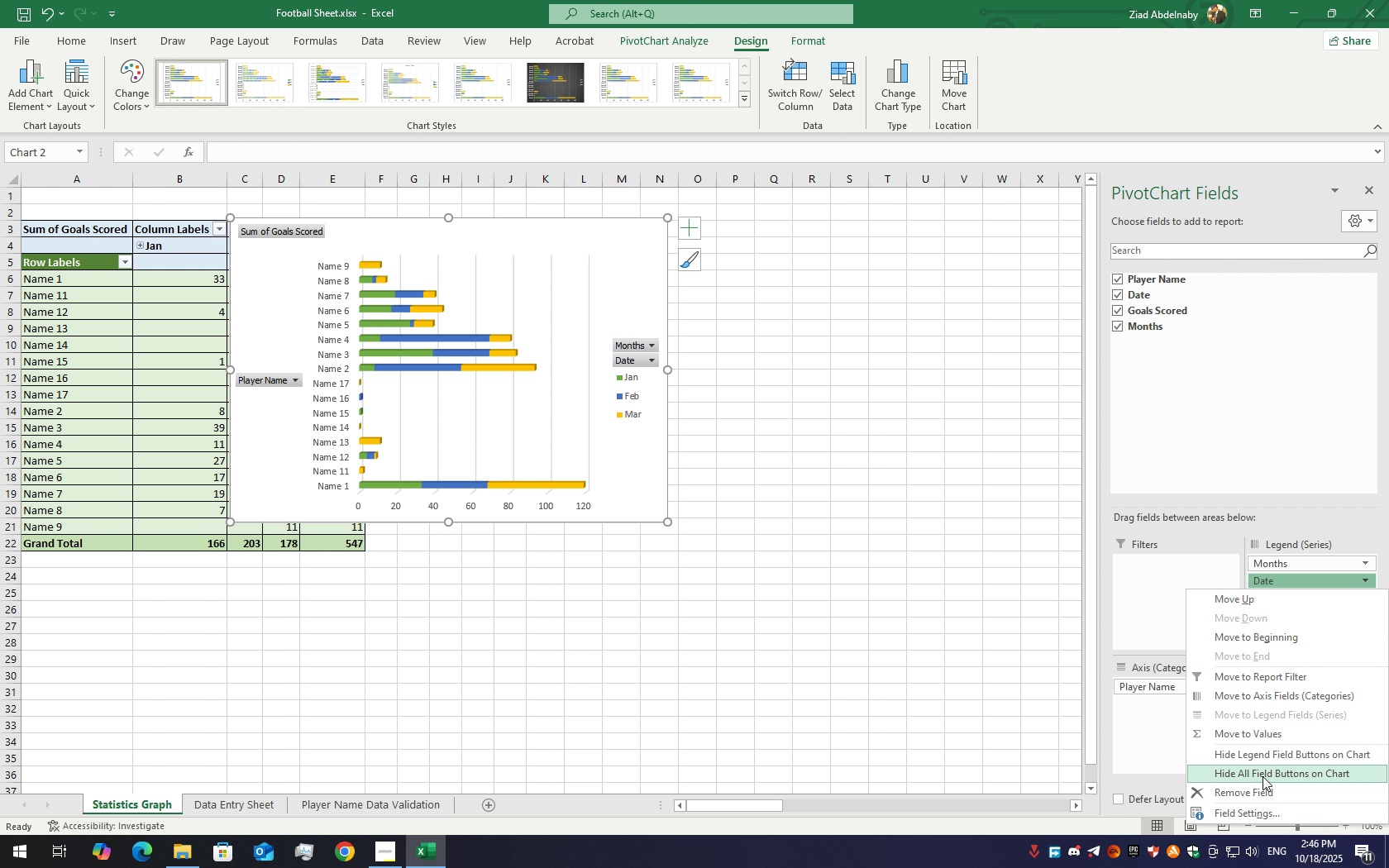 
left_click([1258, 786])
 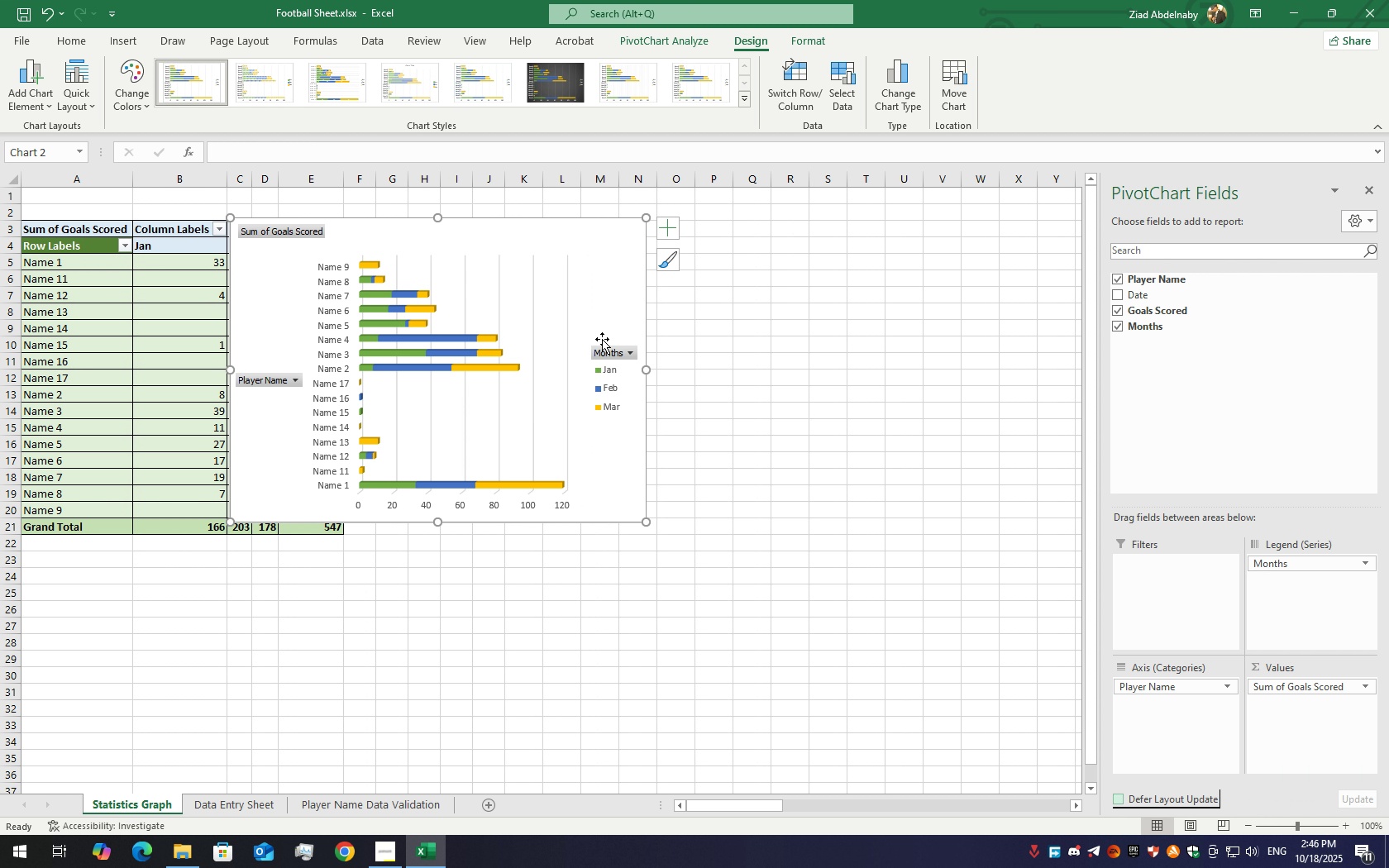 
left_click([608, 351])
 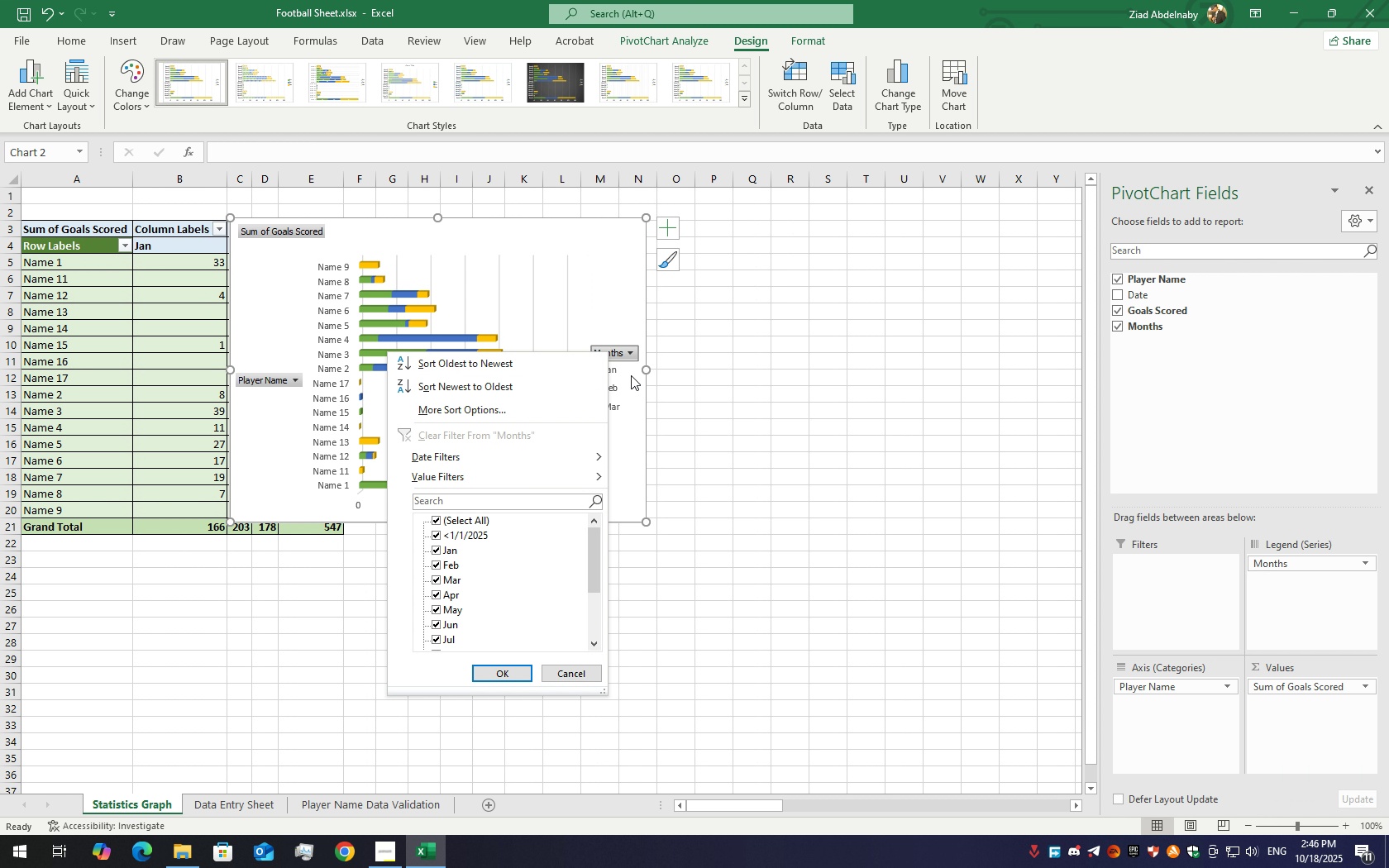 
left_click([630, 365])
 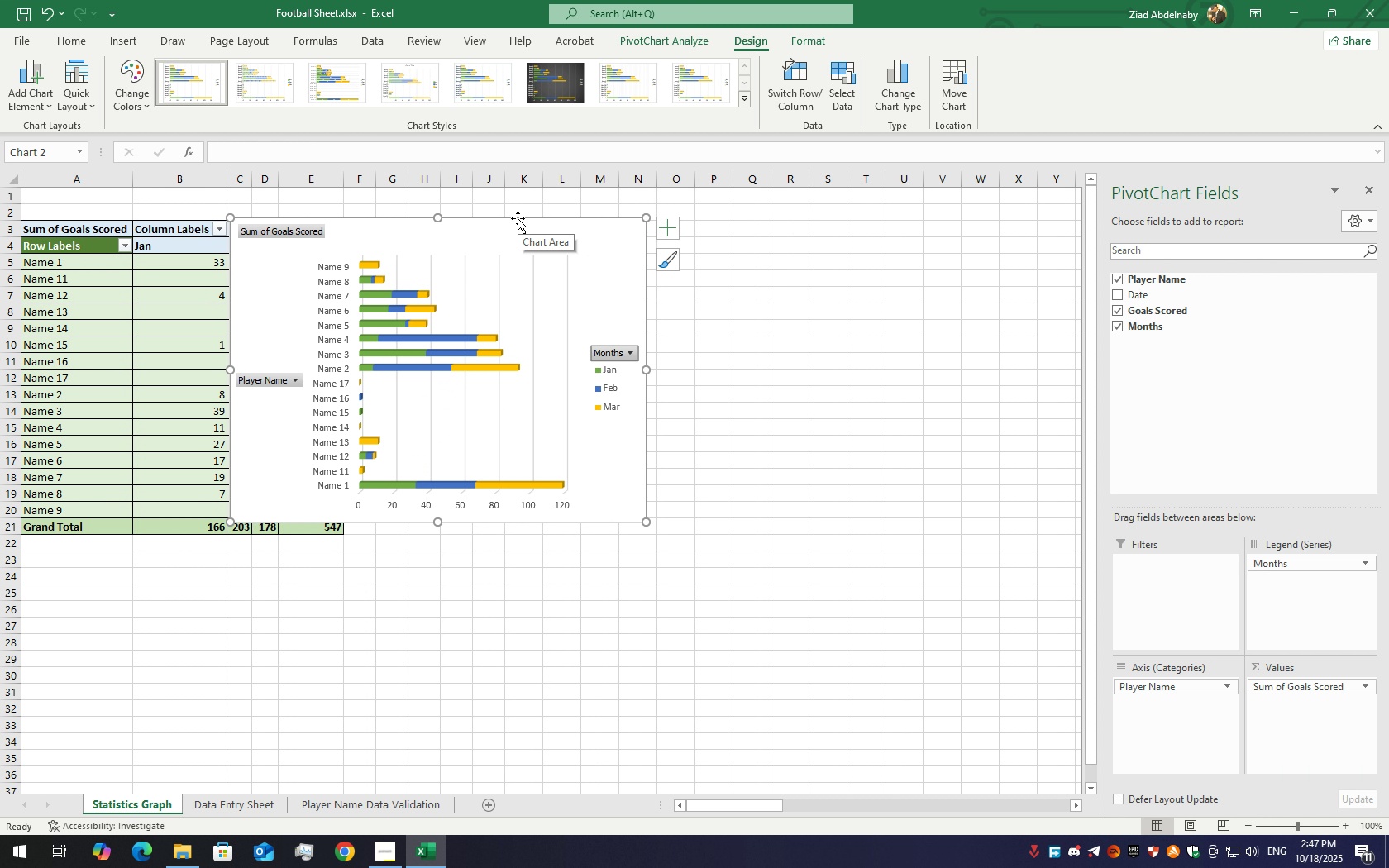 
key(Control+Z)
 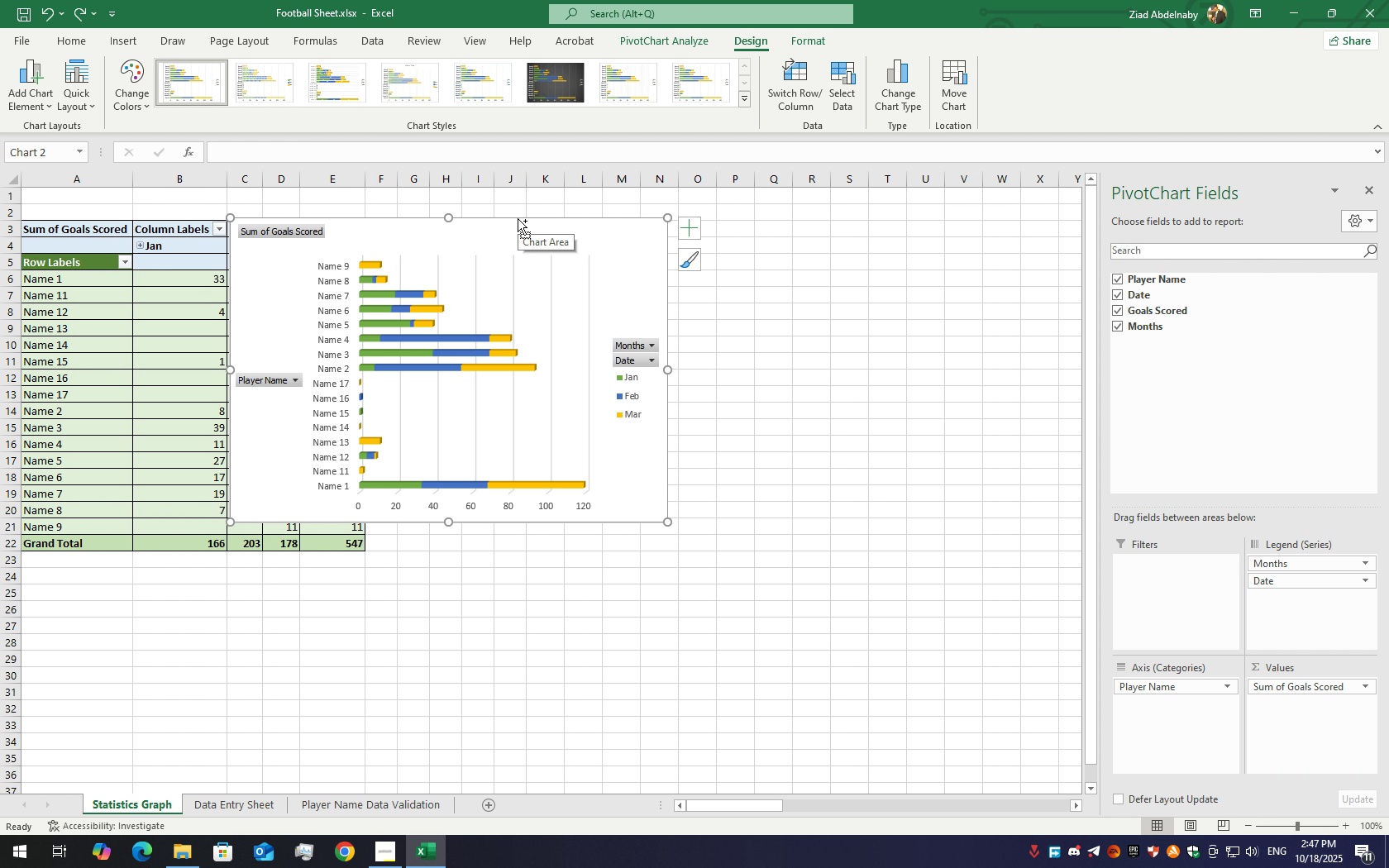 
key(Control+Z)
 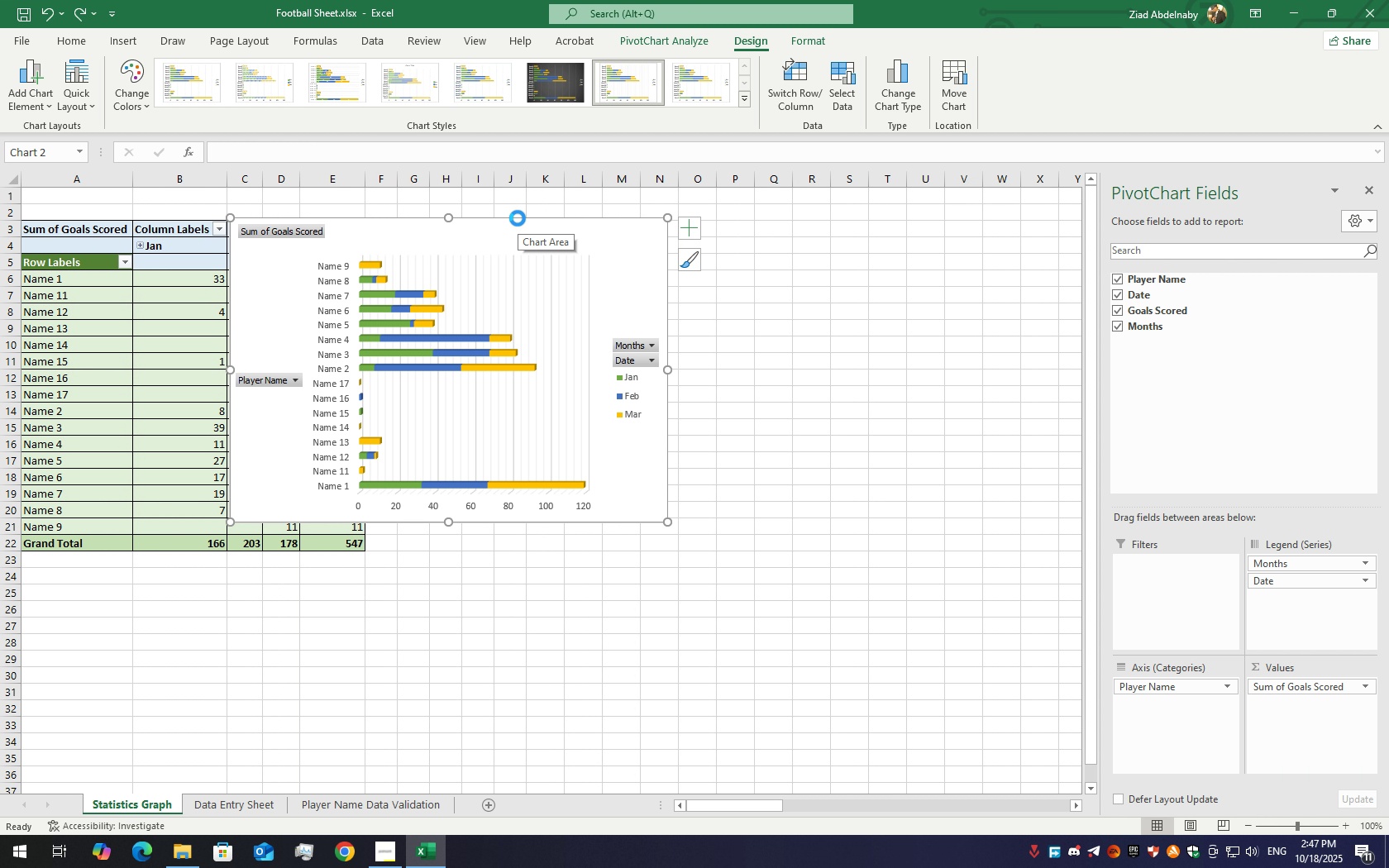 
key(Control+Z)
 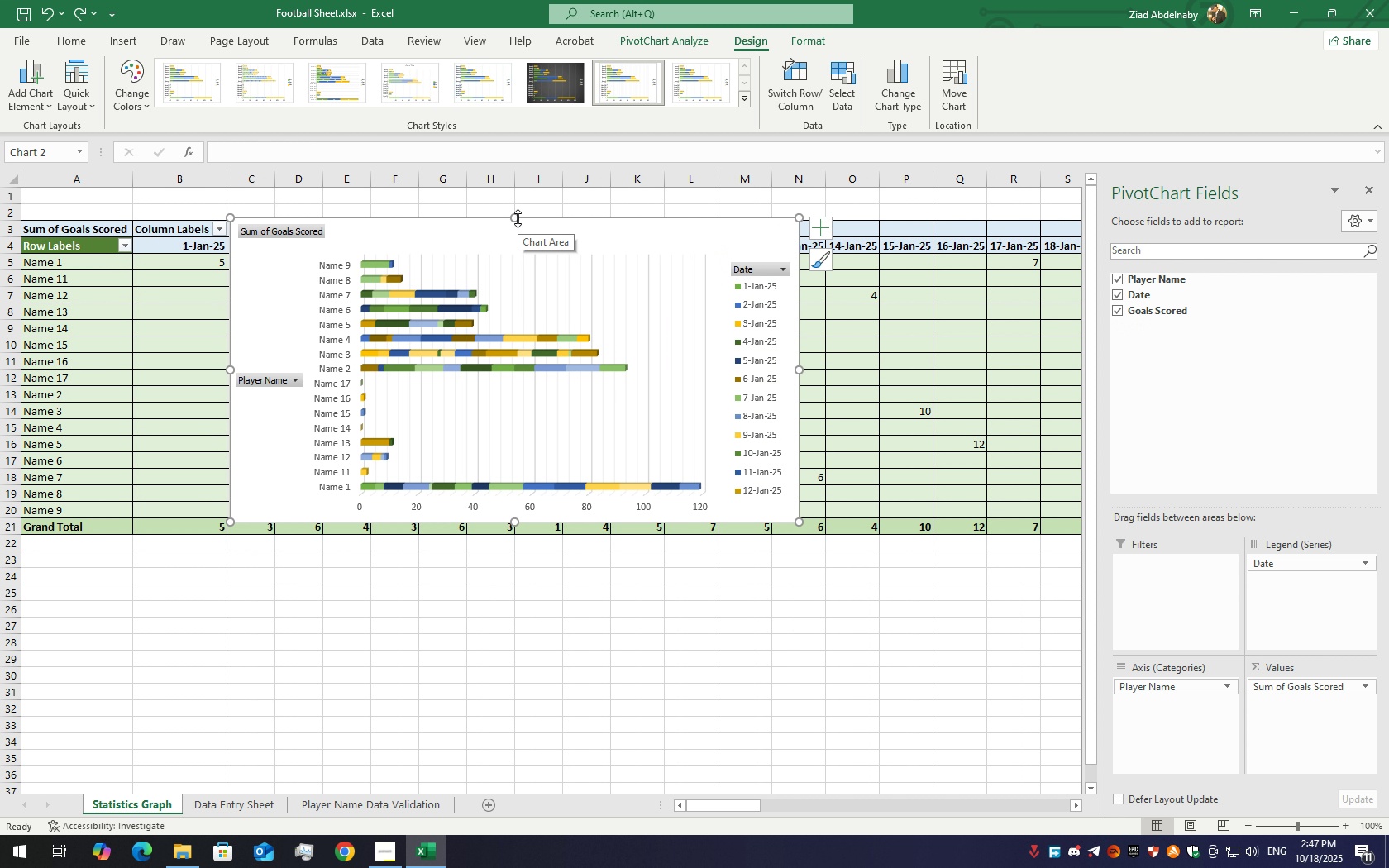 
key(Control+Z)
 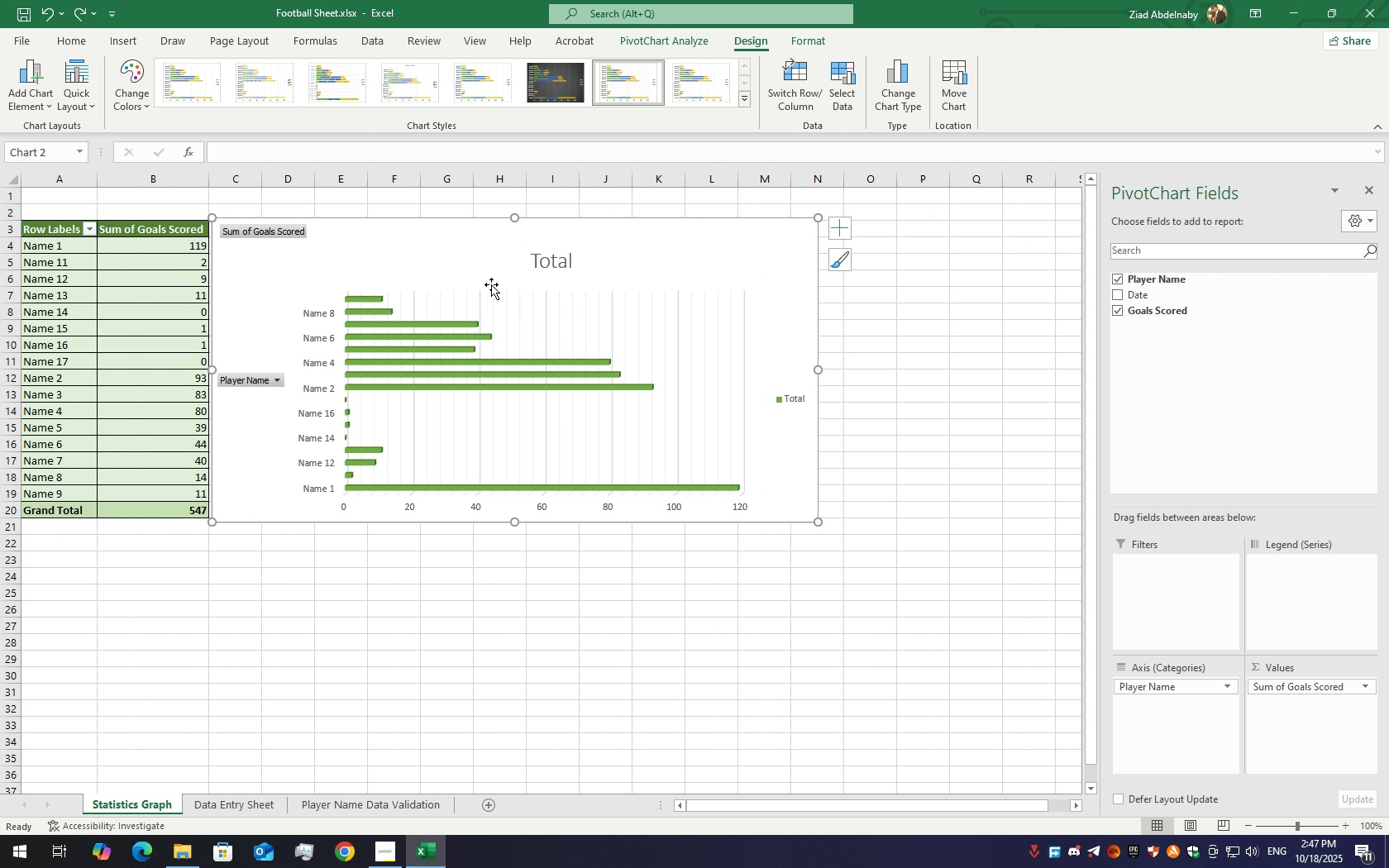 
left_click_drag(start_coordinate=[537, 263], to_coordinate=[642, 251])
 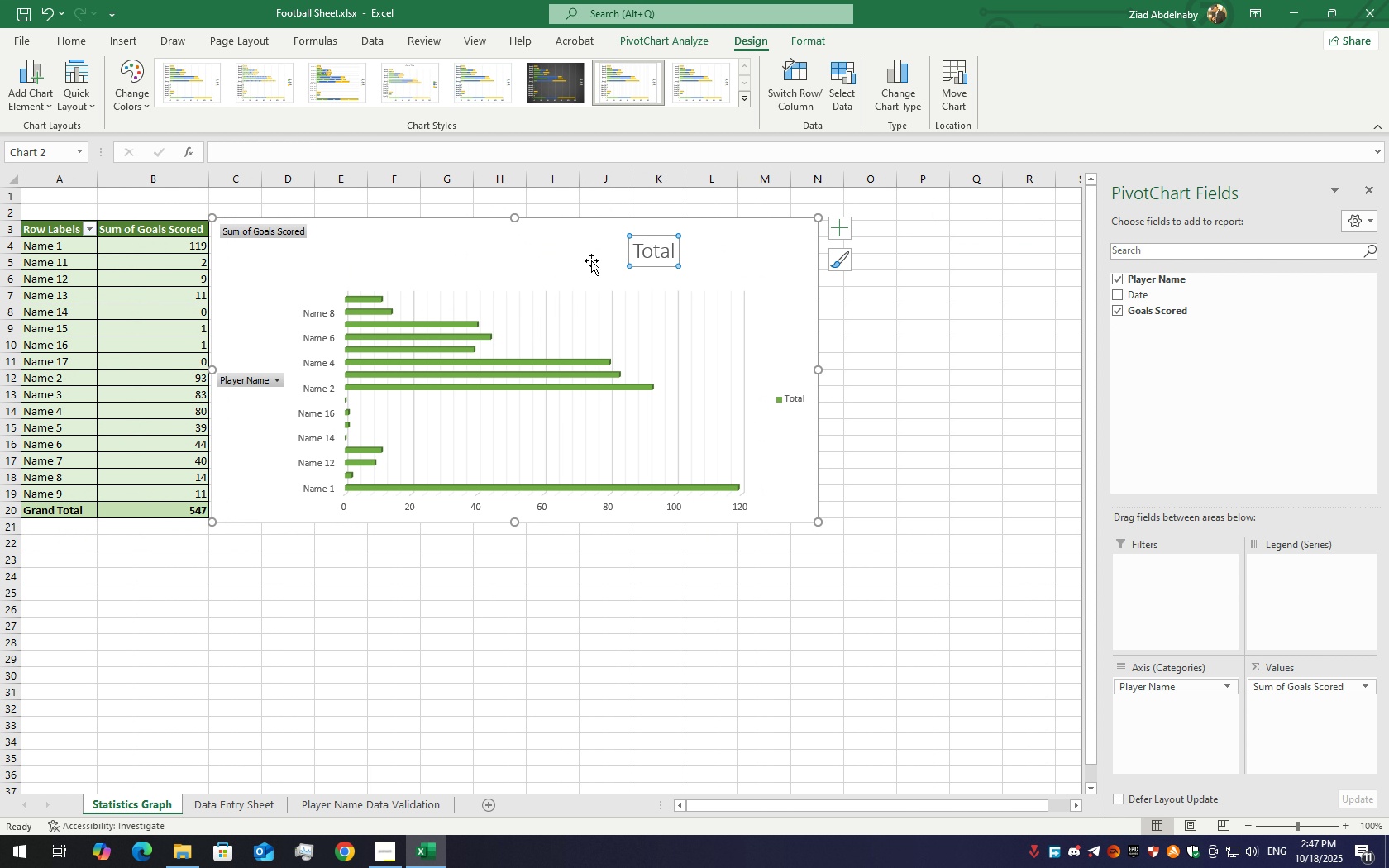 
key(Control+Z)
 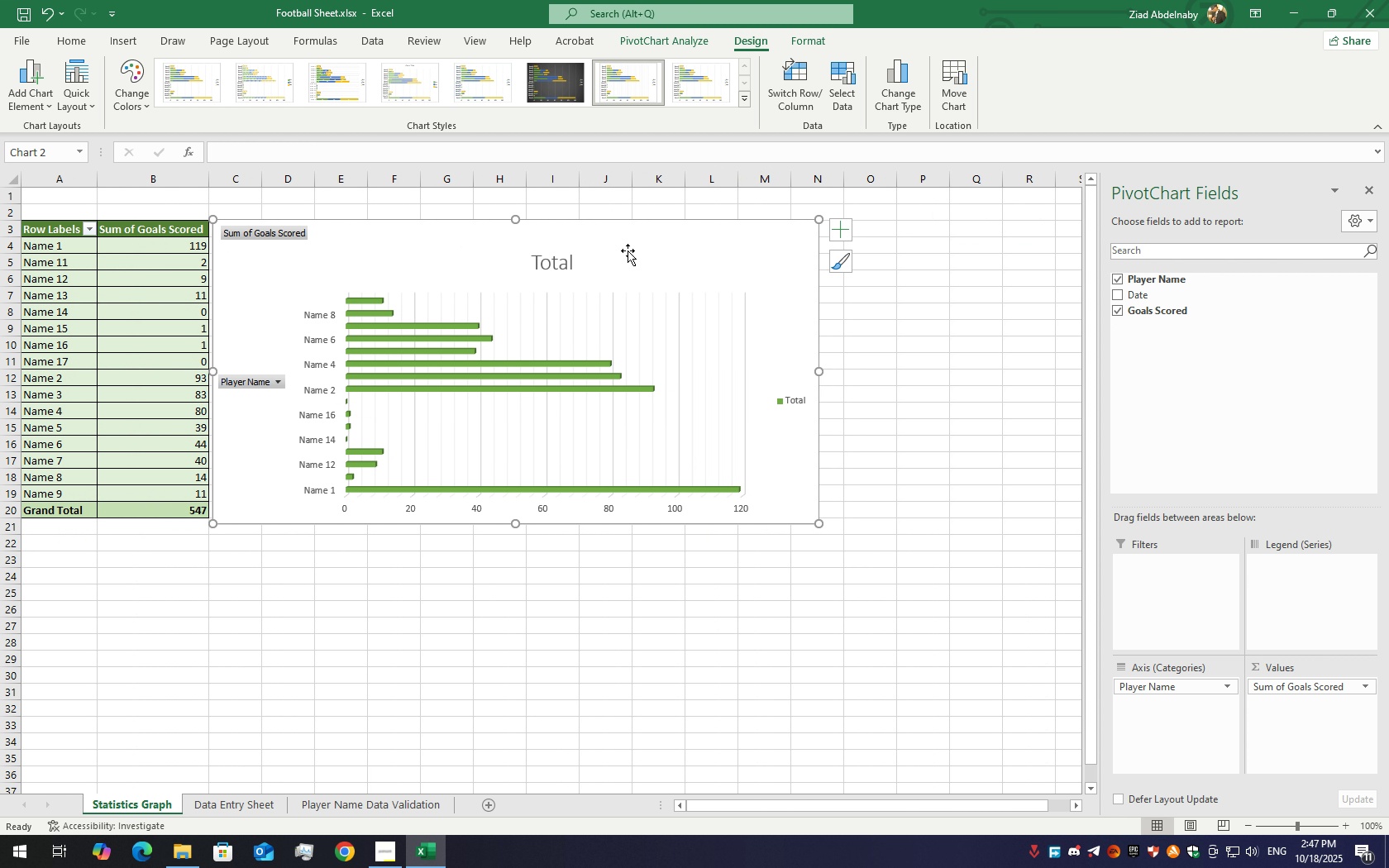 
left_click([757, 589])
 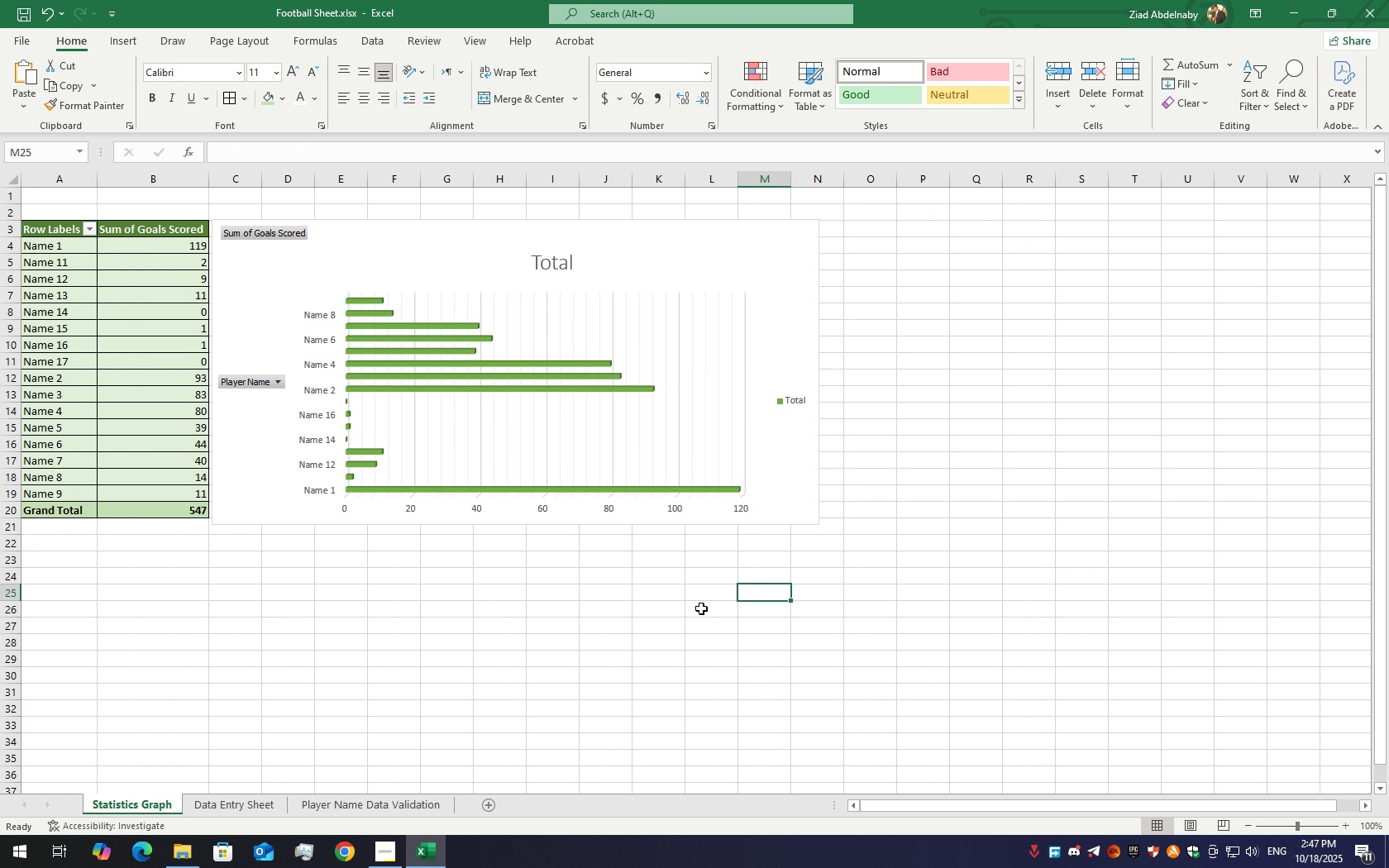 
mouse_move([423, 850])
 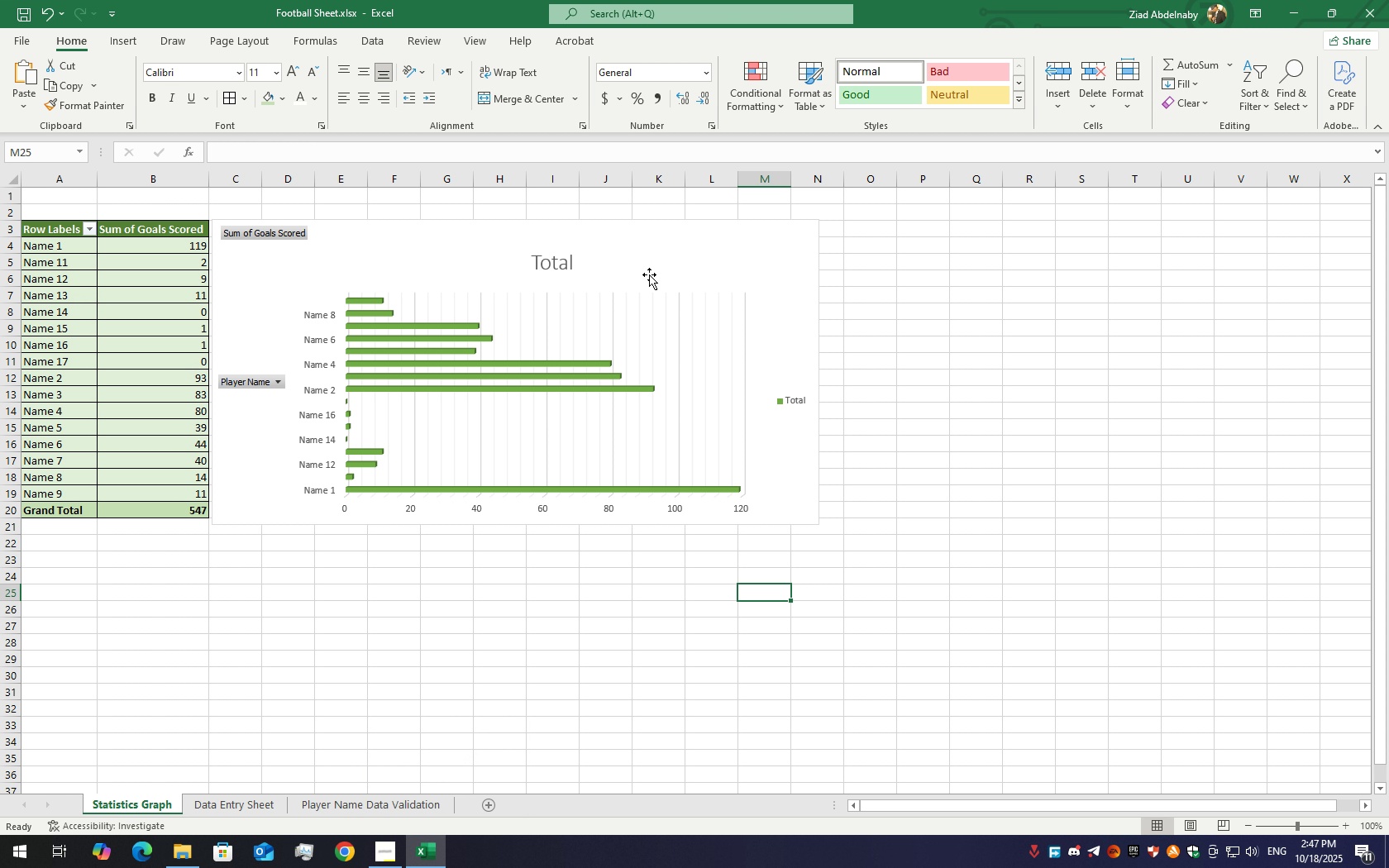 
scroll: coordinate [673, 429], scroll_direction: down, amount: 4.0
 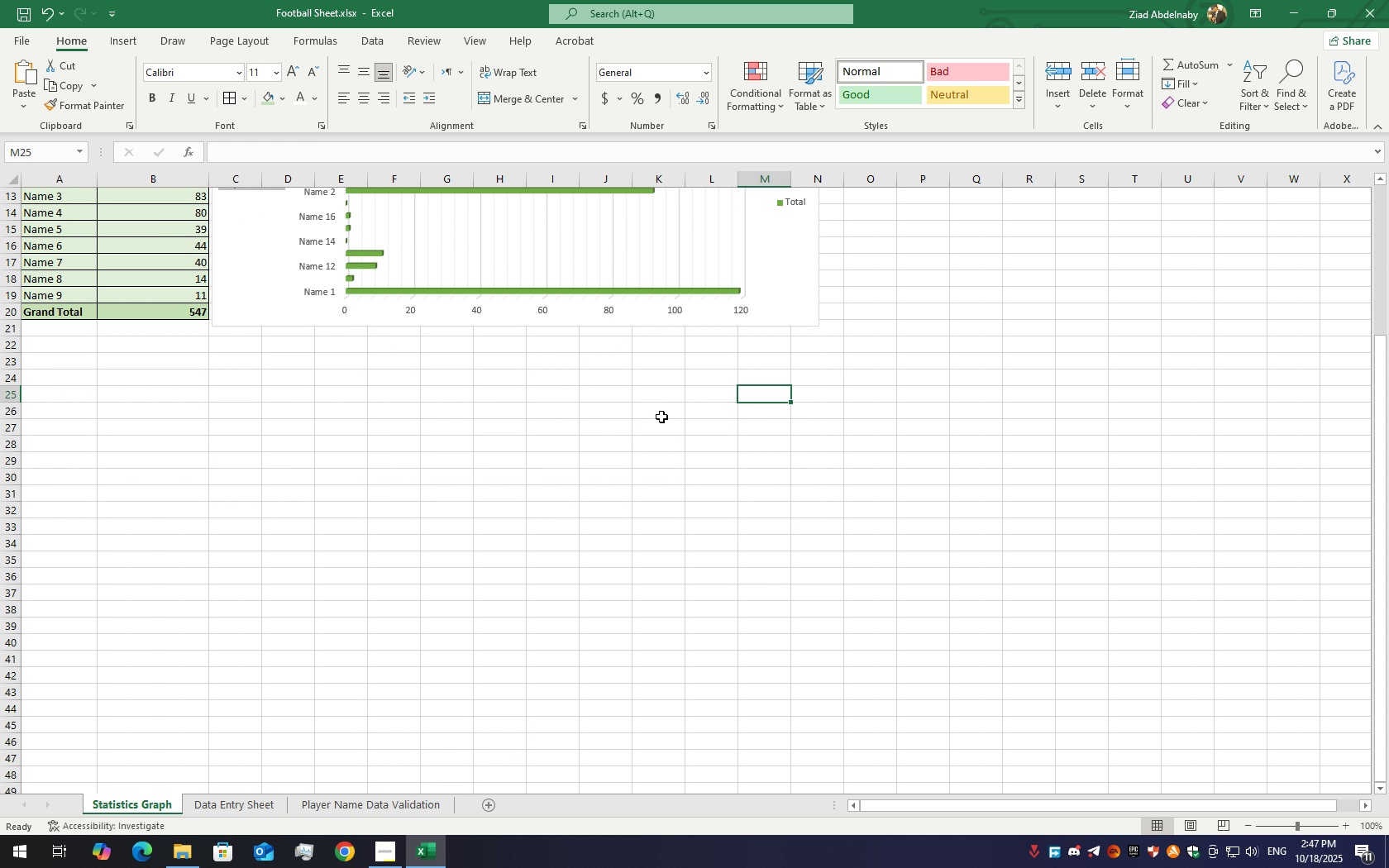 
scroll: coordinate [675, 408], scroll_direction: up, amount: 10.0
 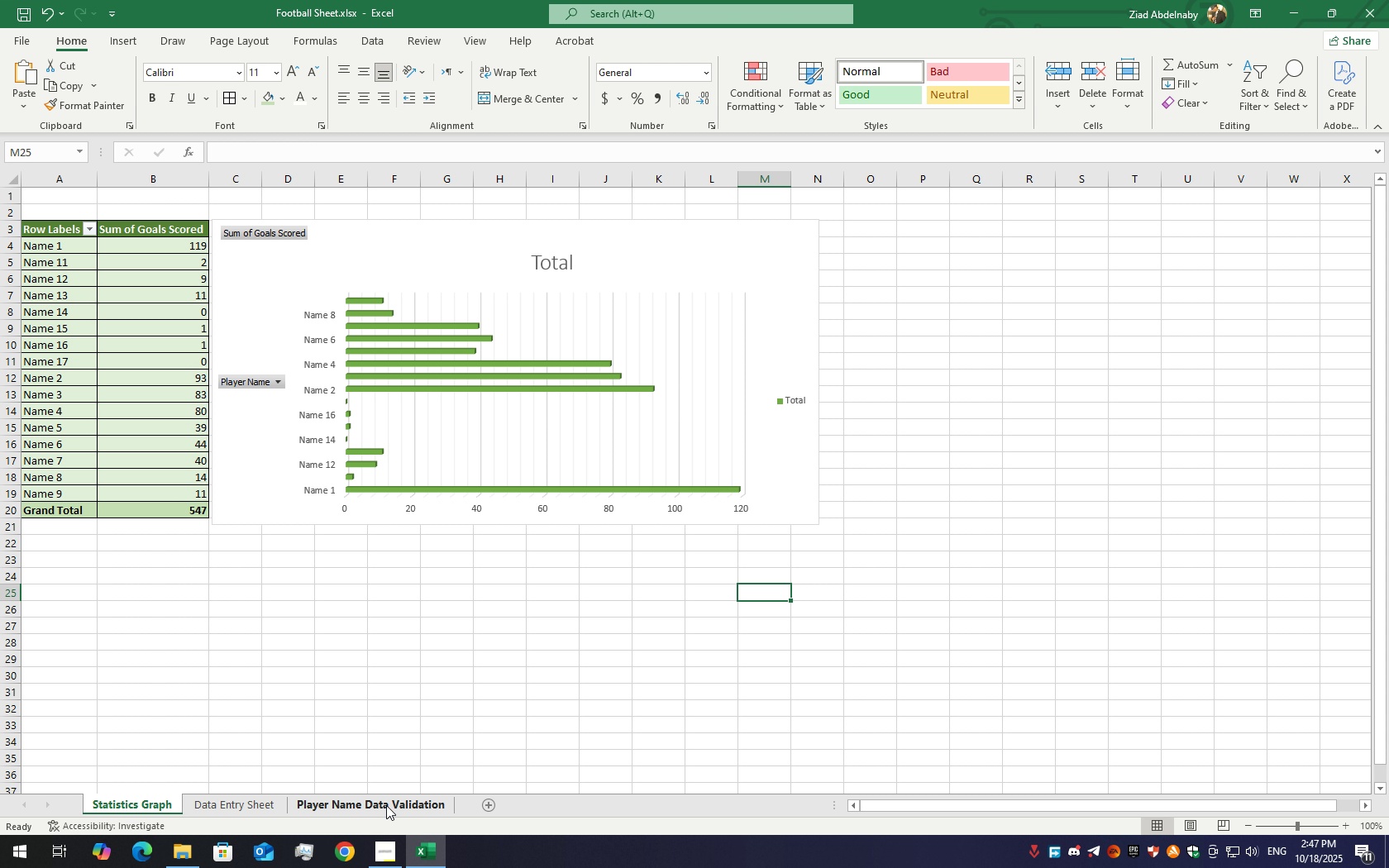 
left_click([387, 804])
 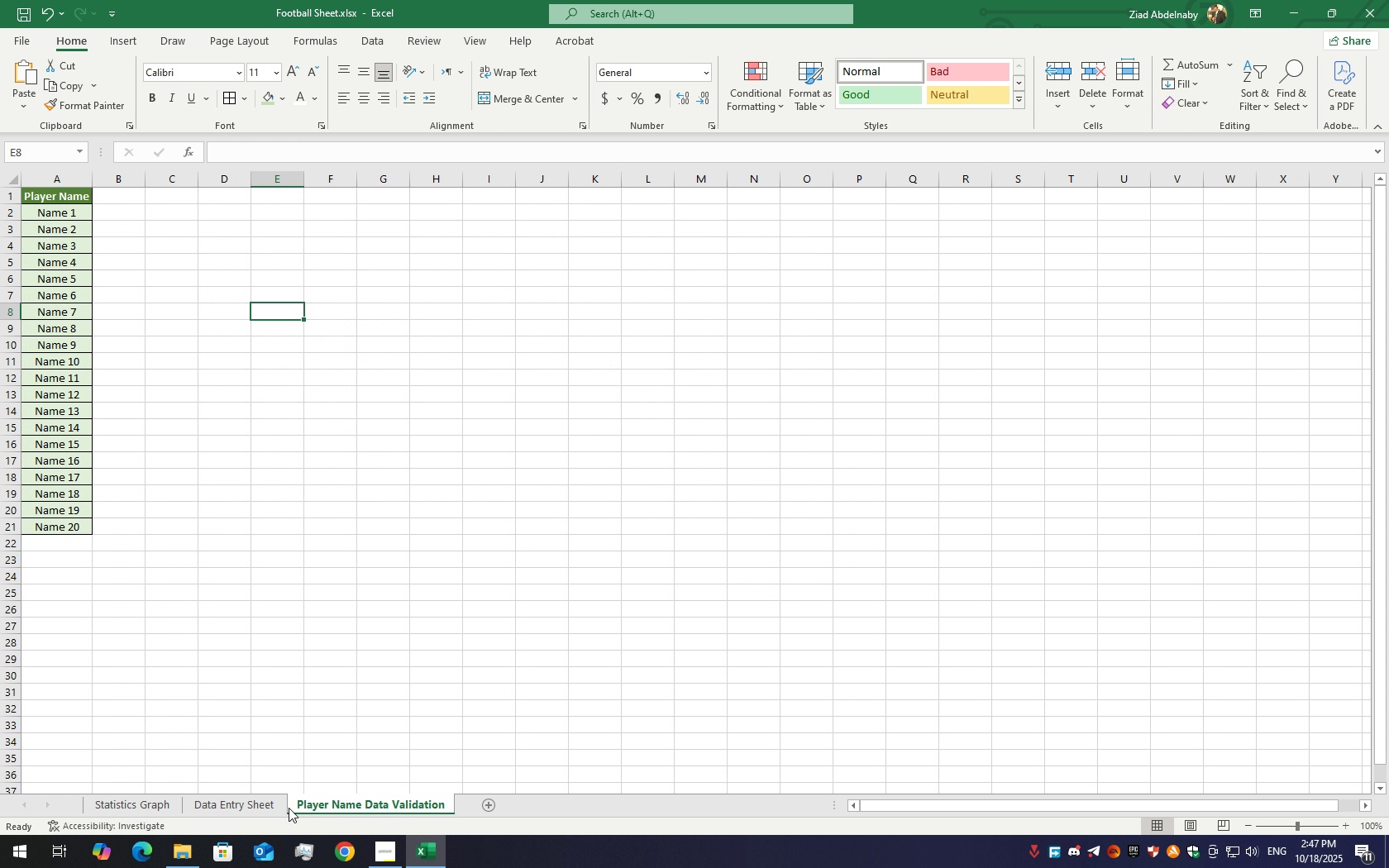 
left_click([277, 806])
 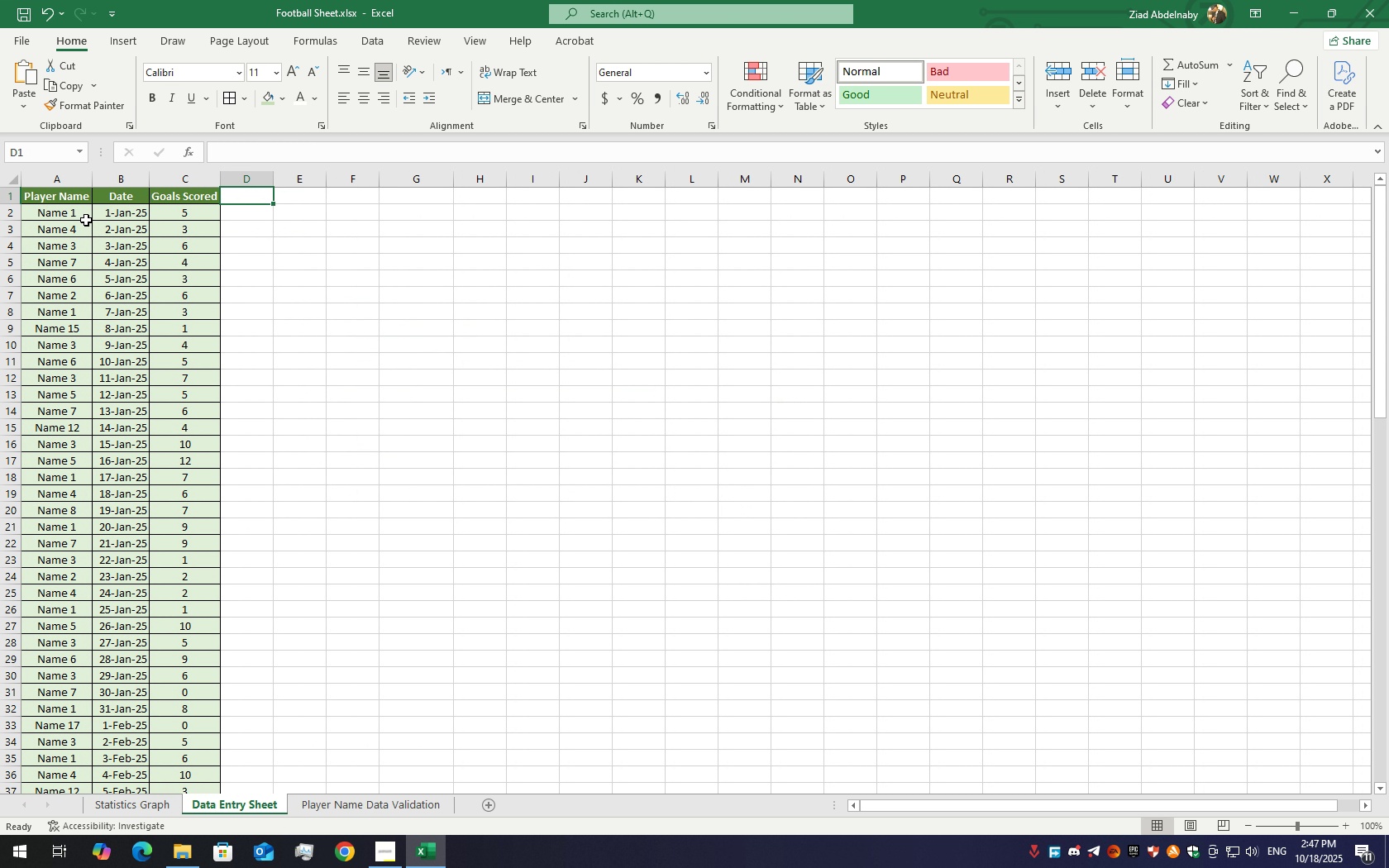 
left_click([86, 220])
 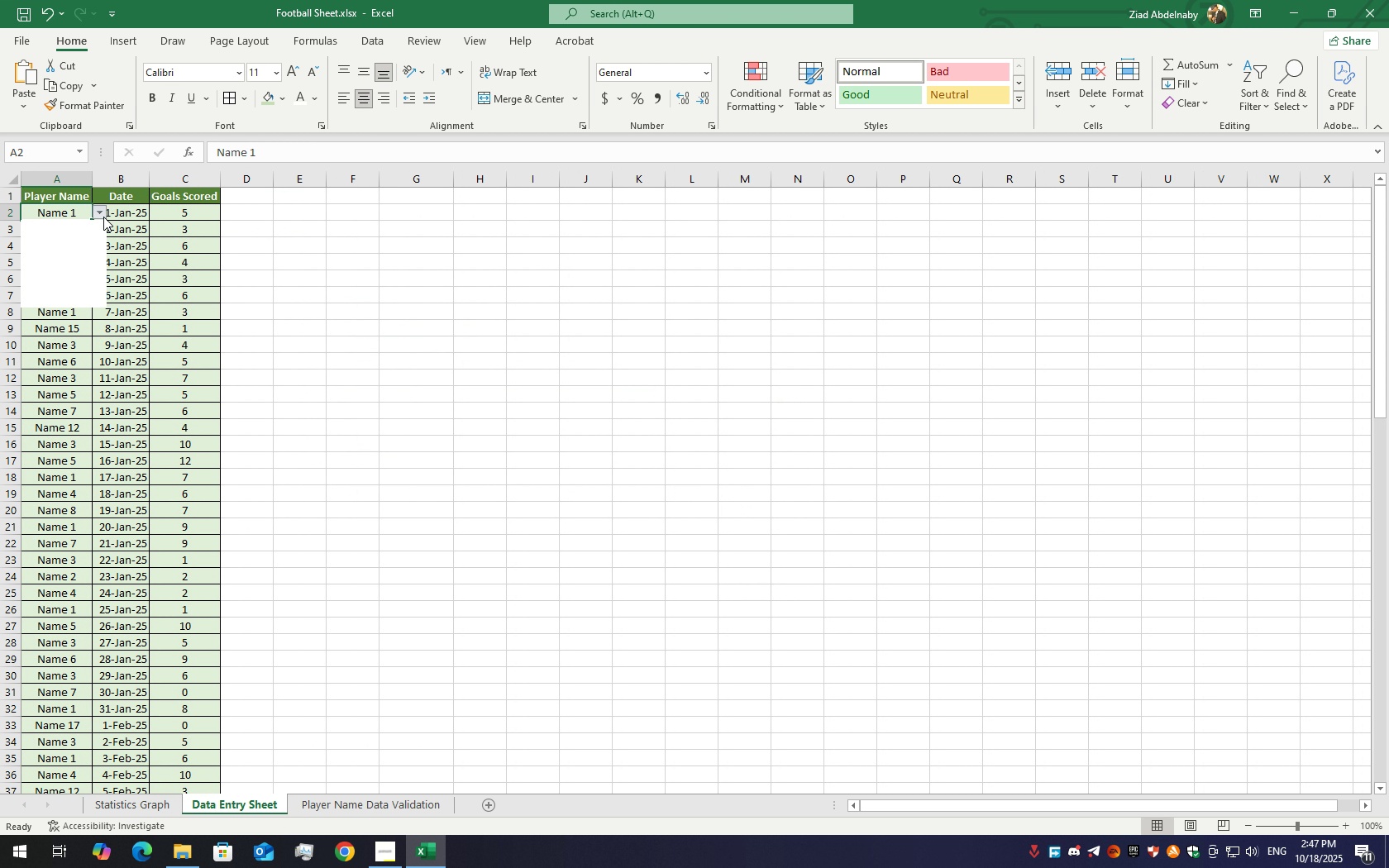 
left_click([103, 217])
 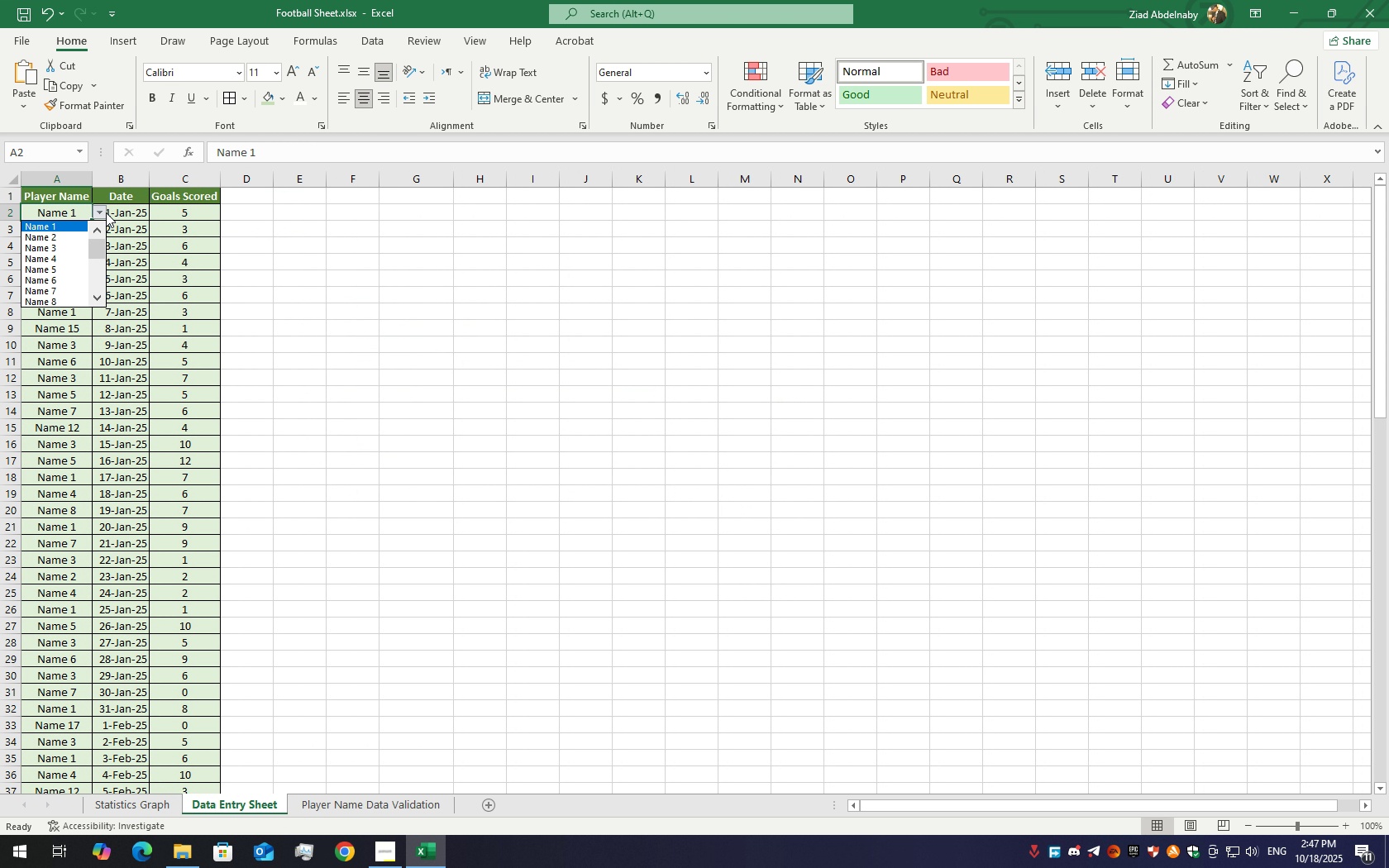 
left_click([99, 212])
 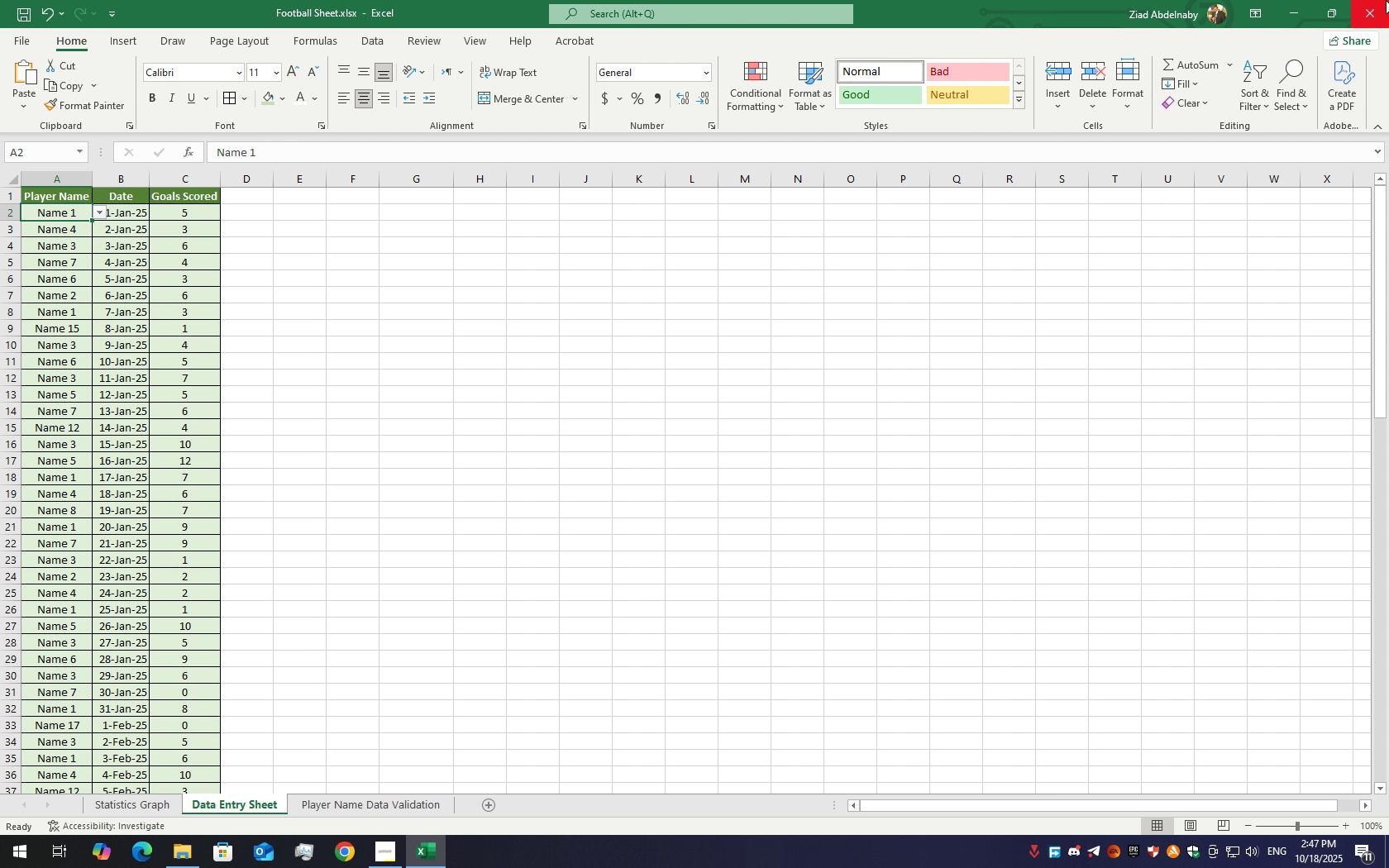 
wait(6.96)
 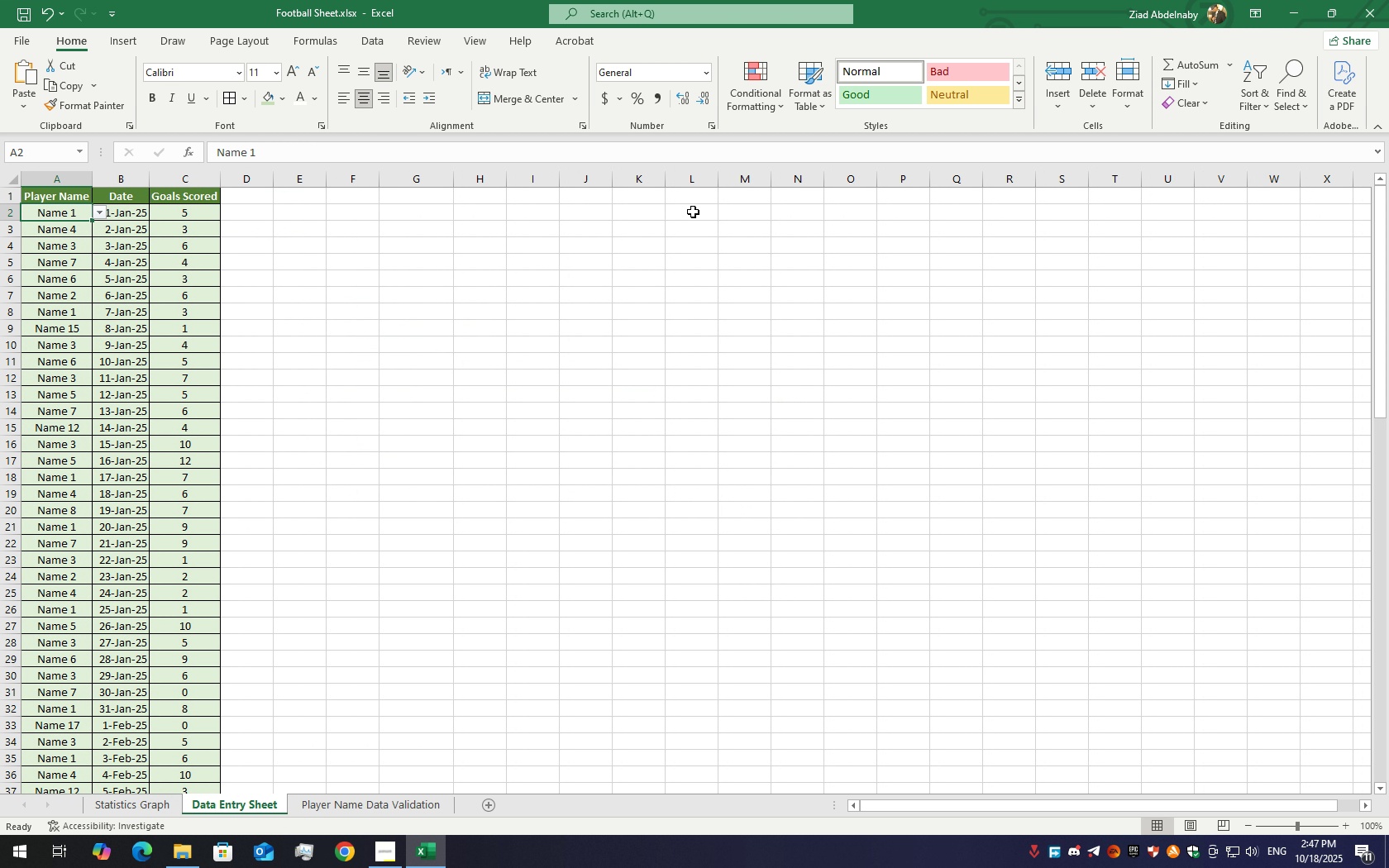 
key(Control+S)
 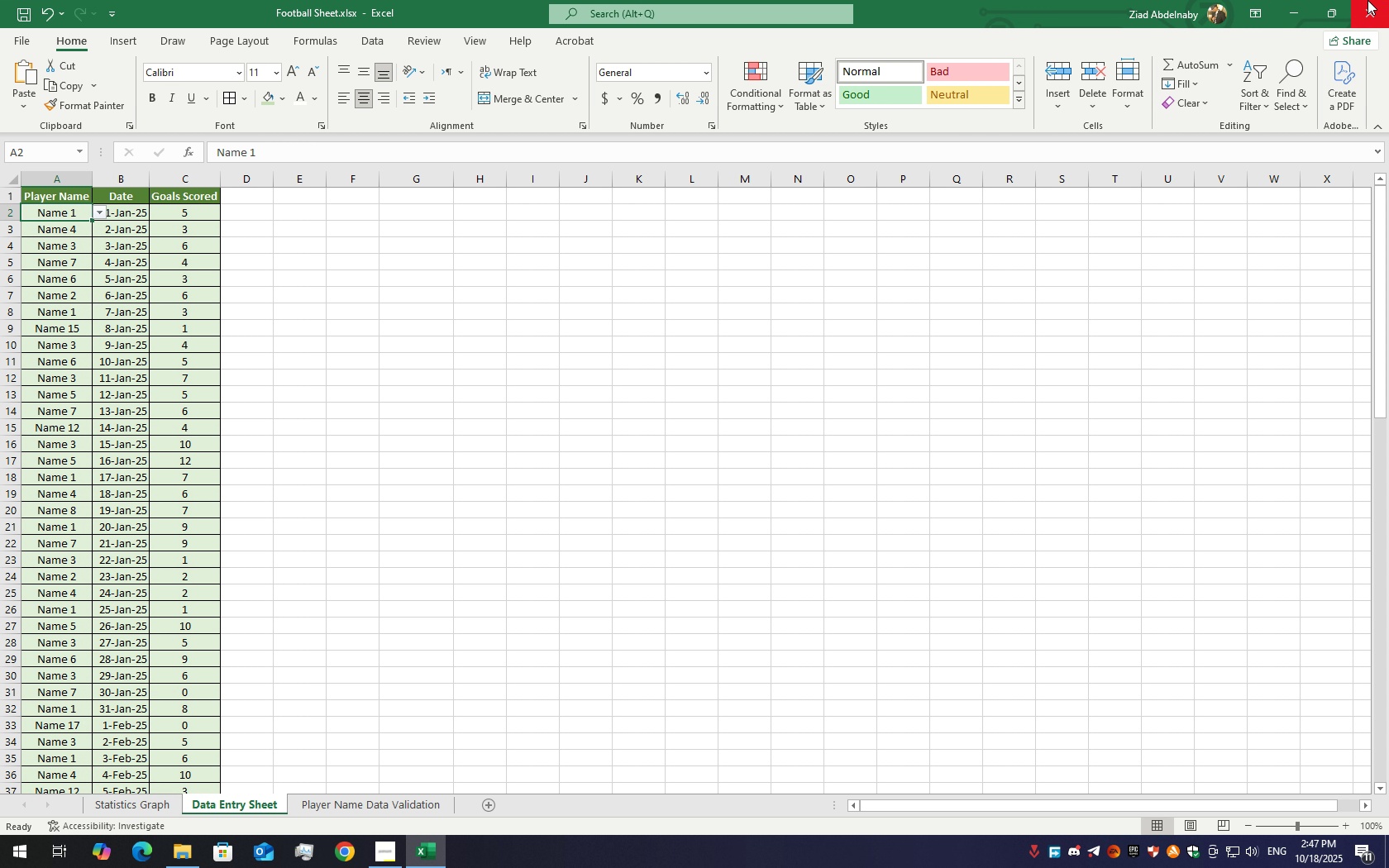 